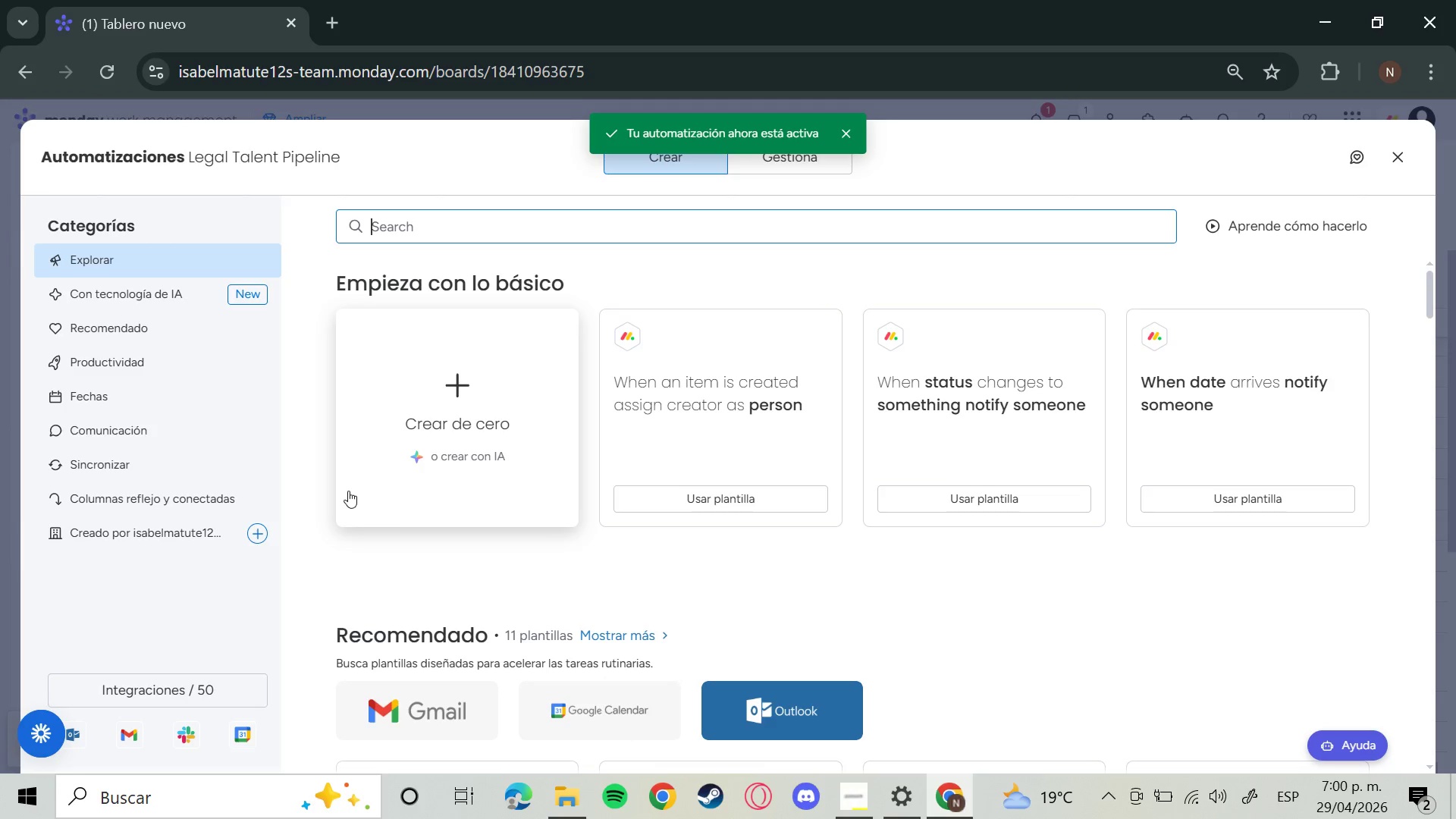 
wait(11.2)
 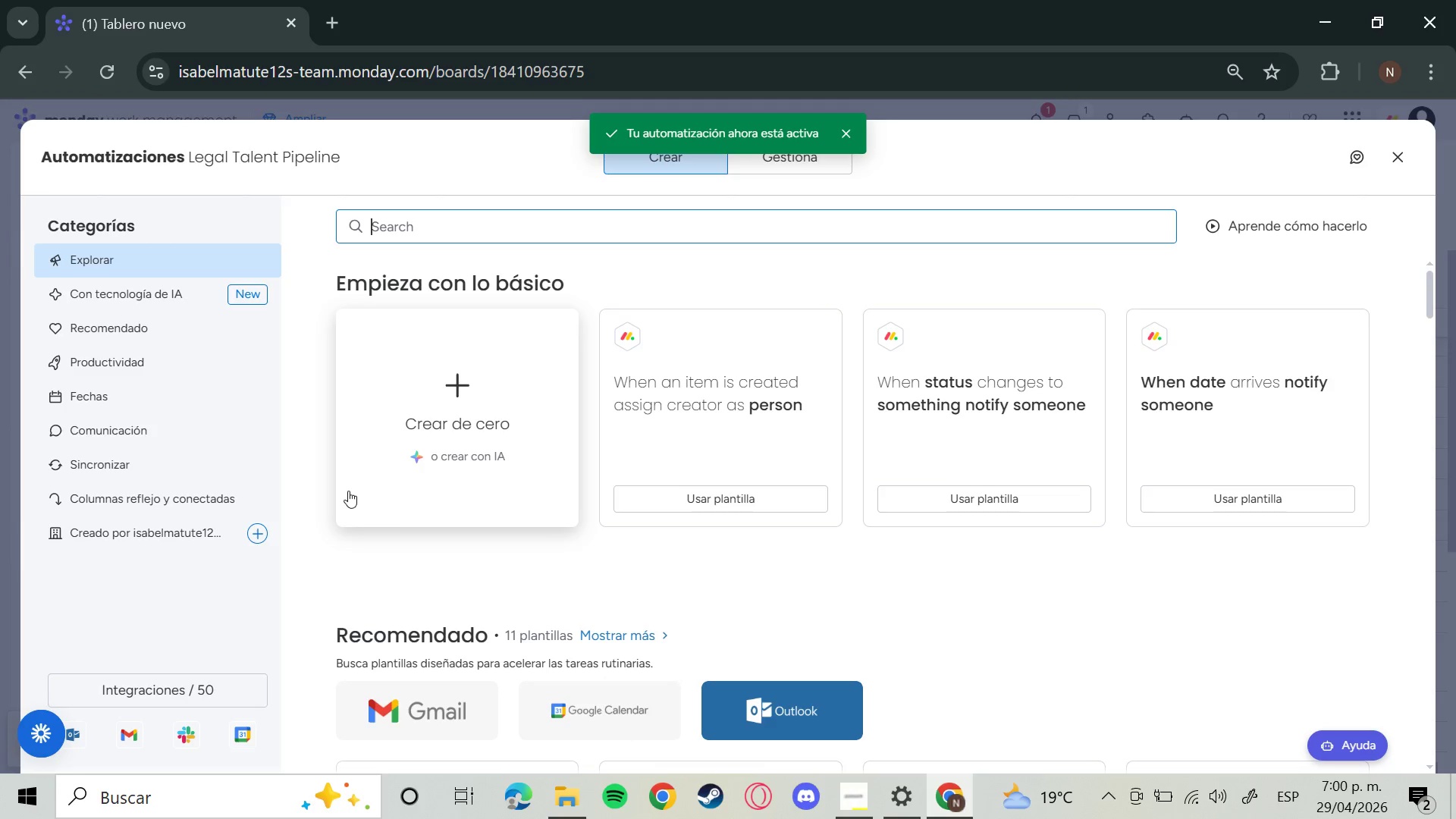 
left_click([419, 425])
 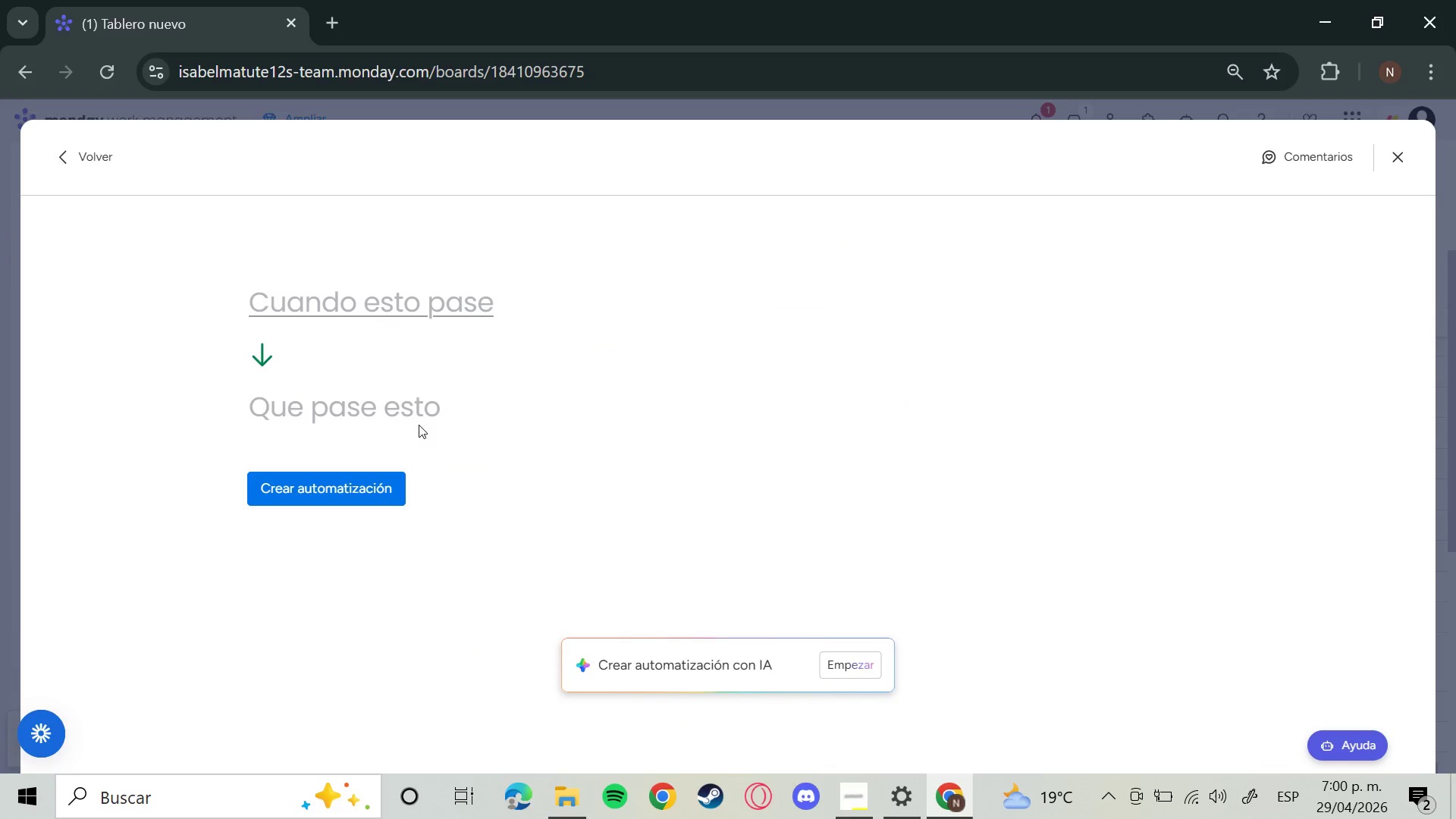 
left_click([384, 313])
 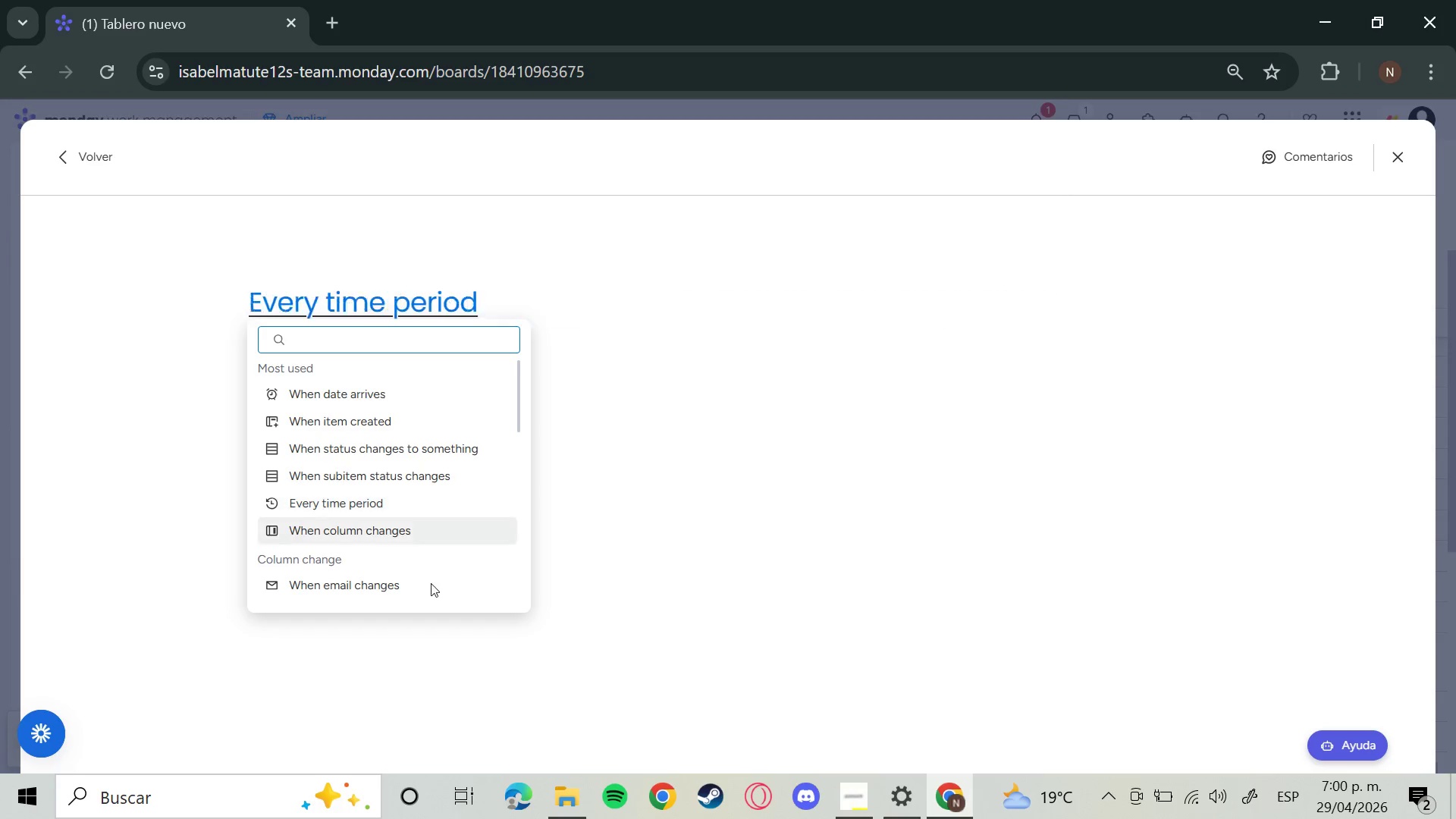 
scroll: coordinate [384, 386], scroll_direction: up, amount: 1.0
 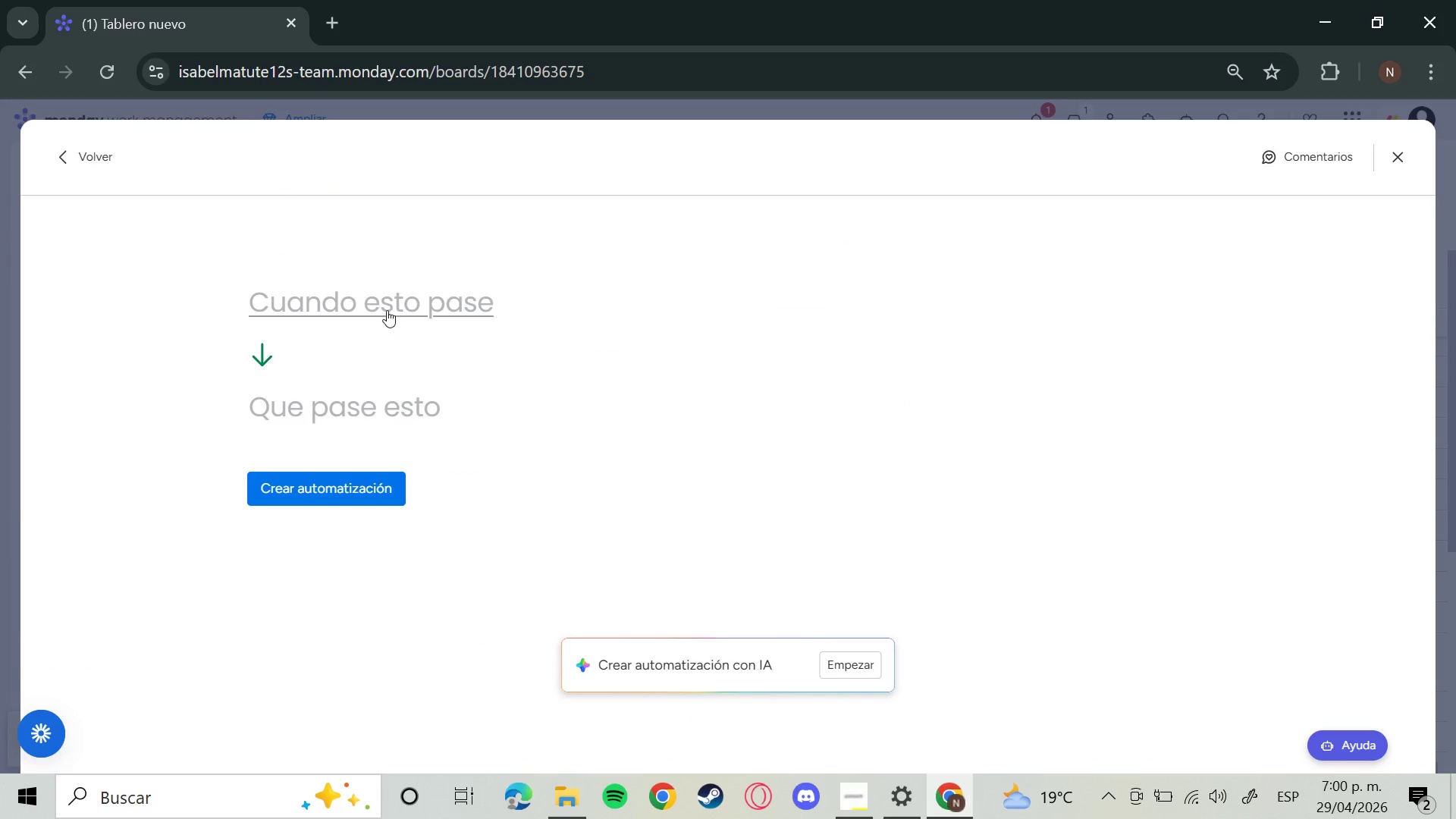 
wait(6.94)
 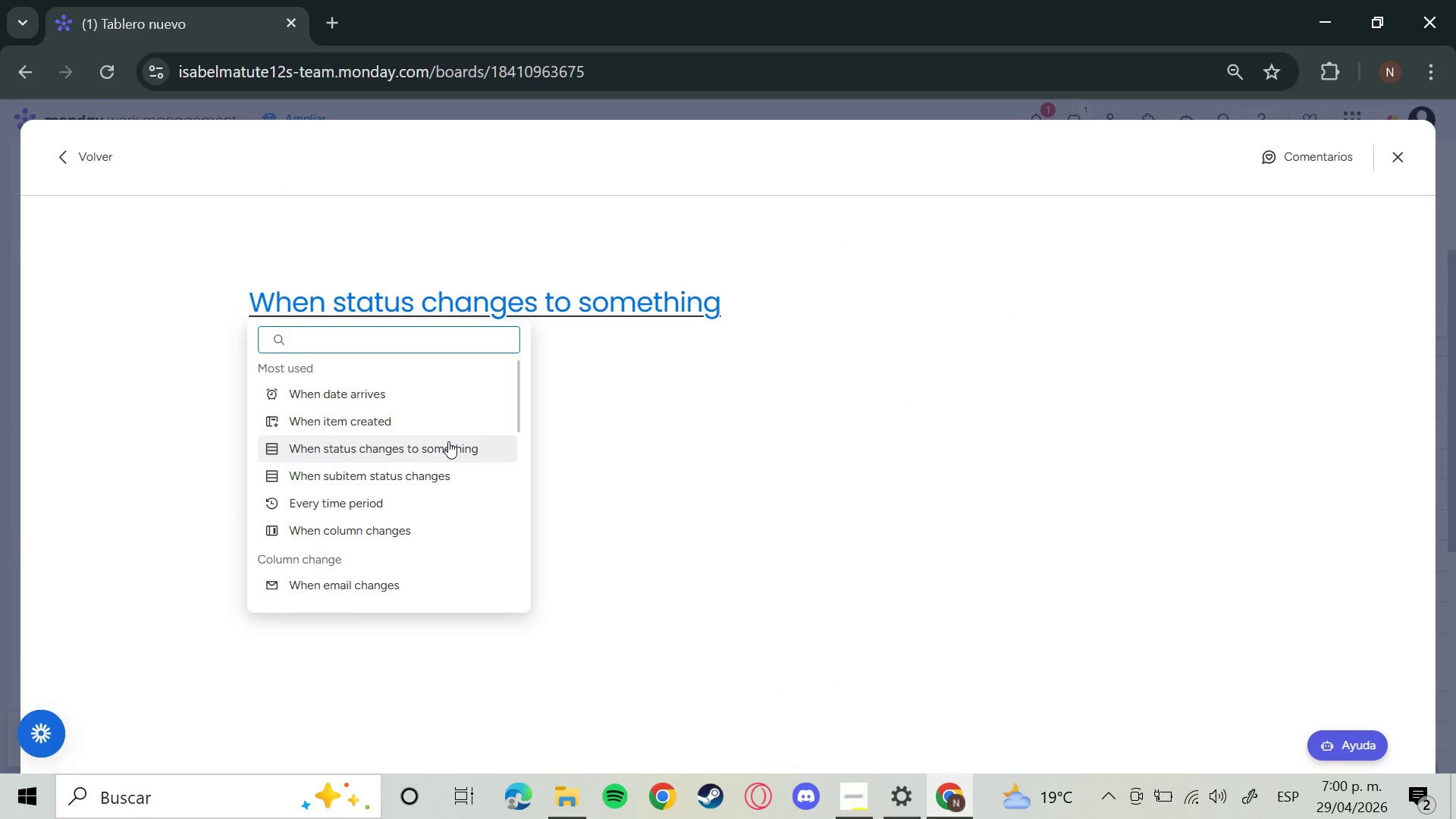 
left_click([419, 425])
 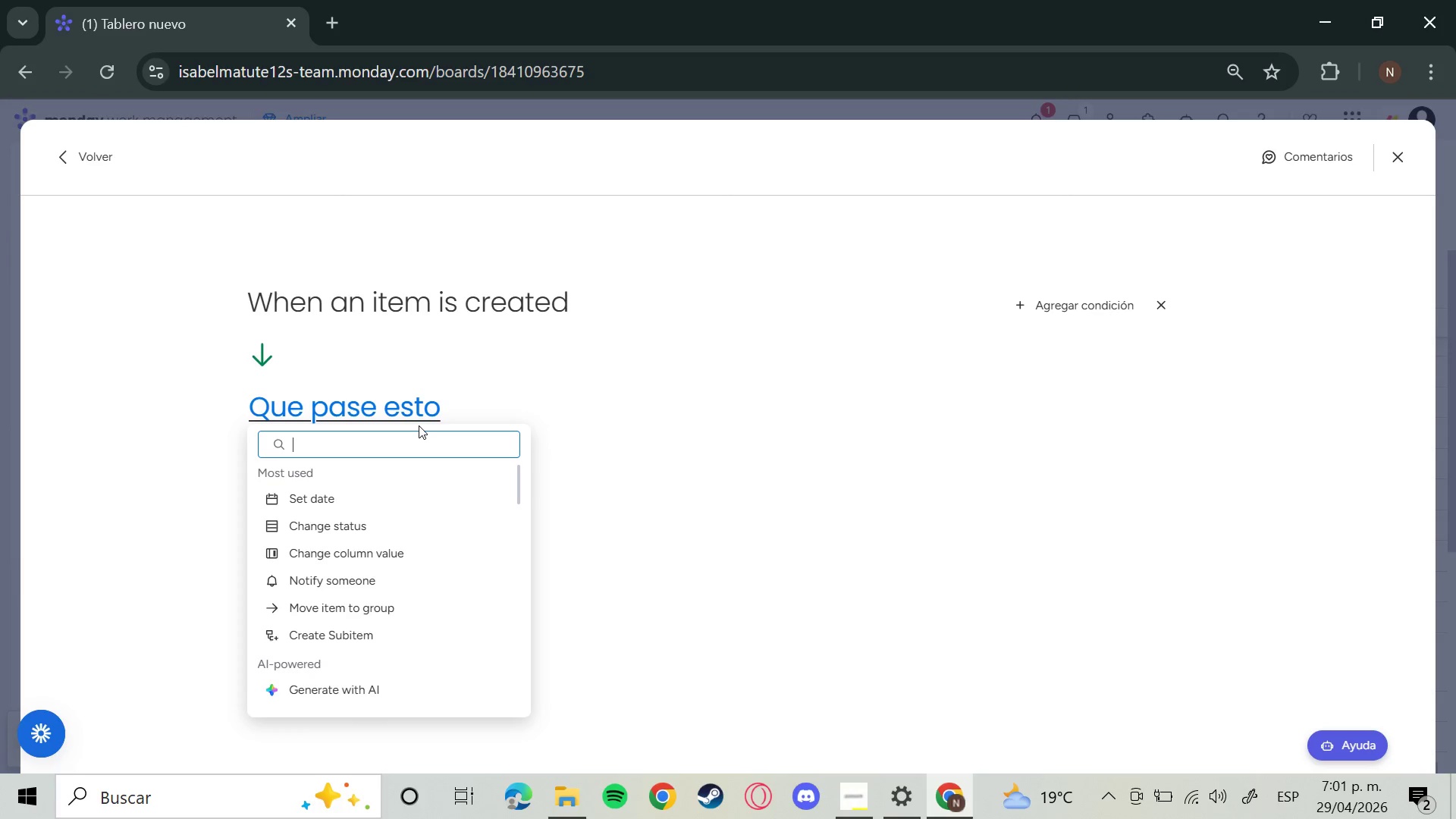 
wait(12.3)
 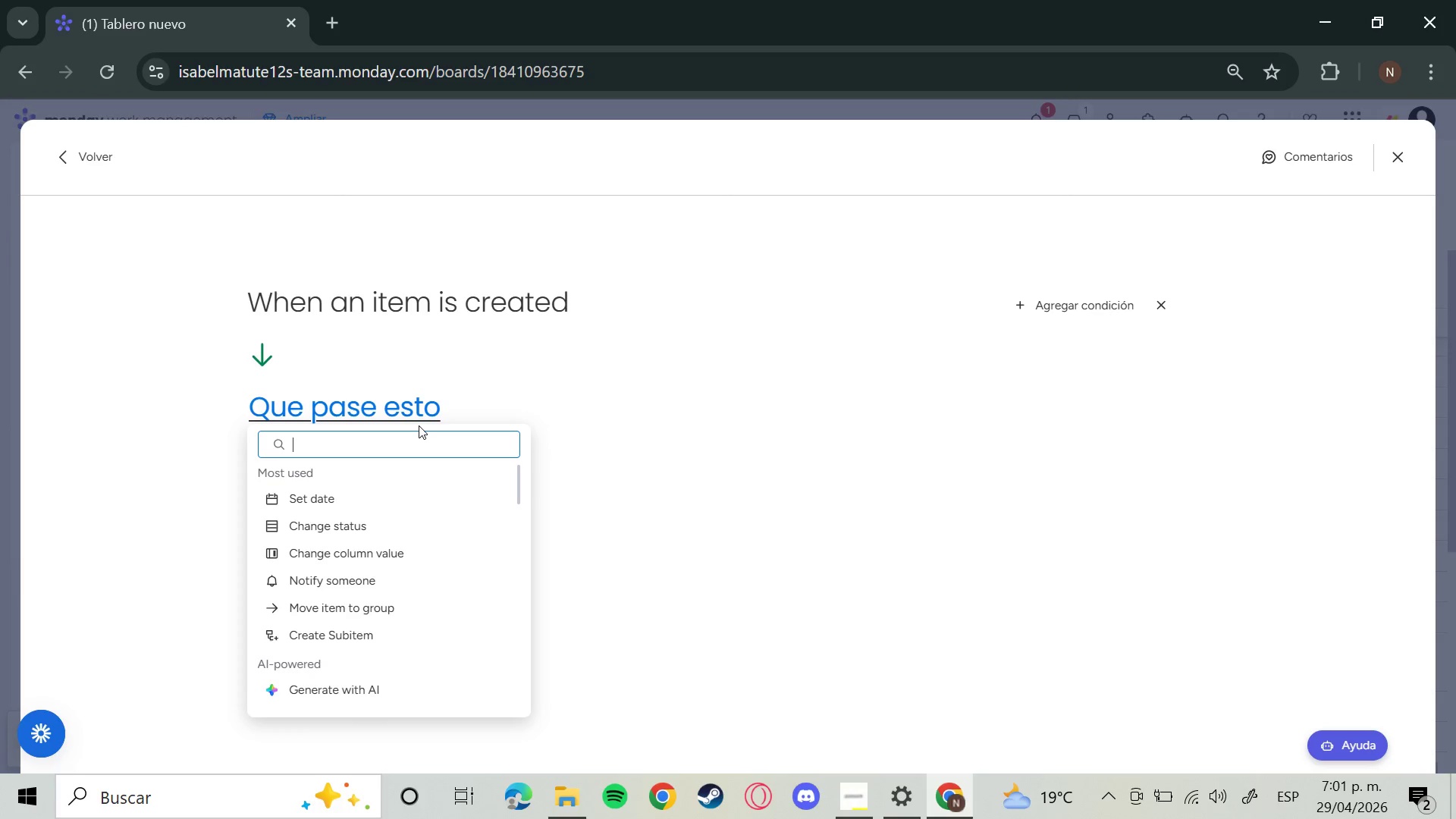 
left_click([361, 502])
 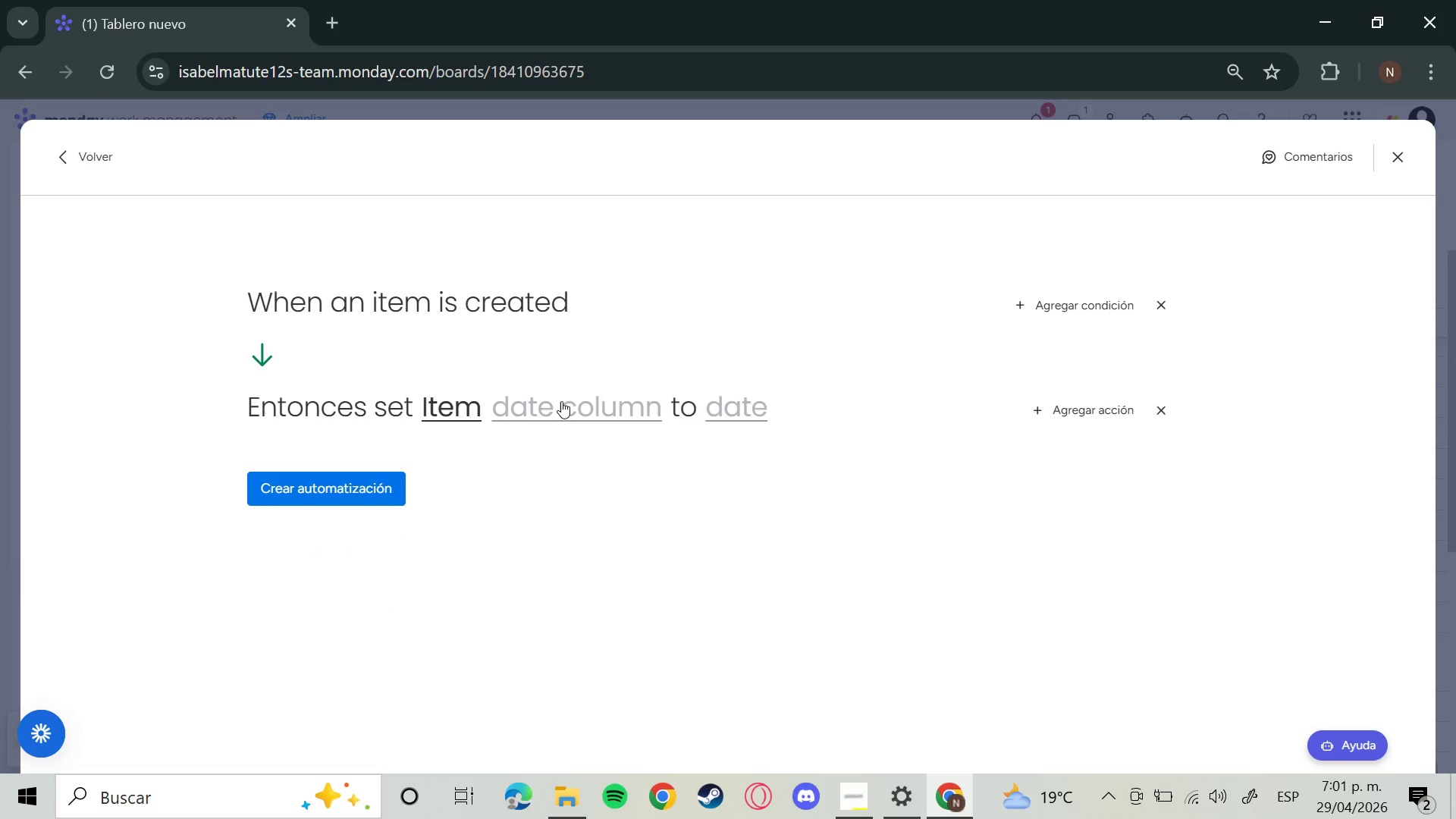 
left_click([561, 401])
 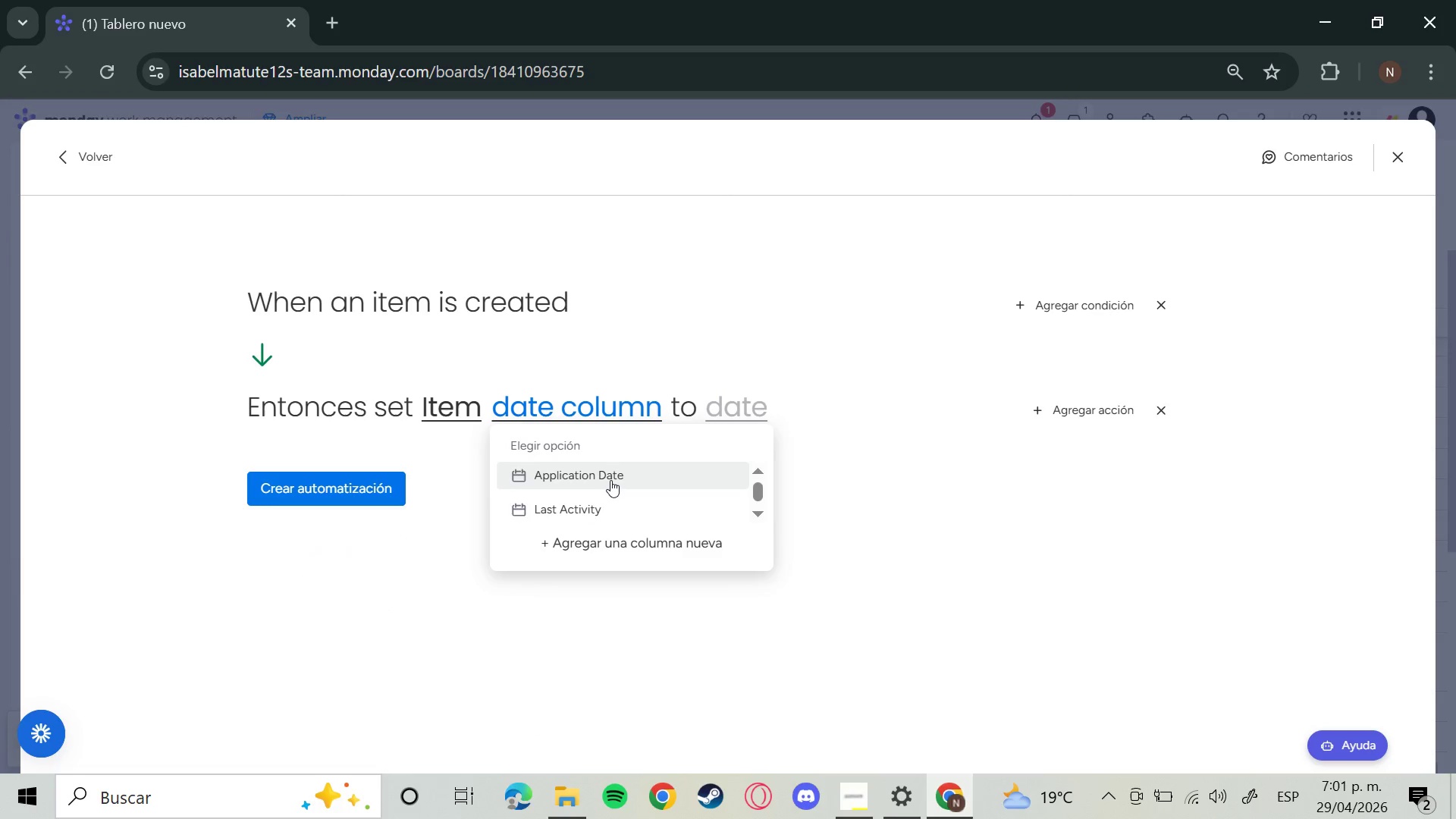 
left_click([610, 480])
 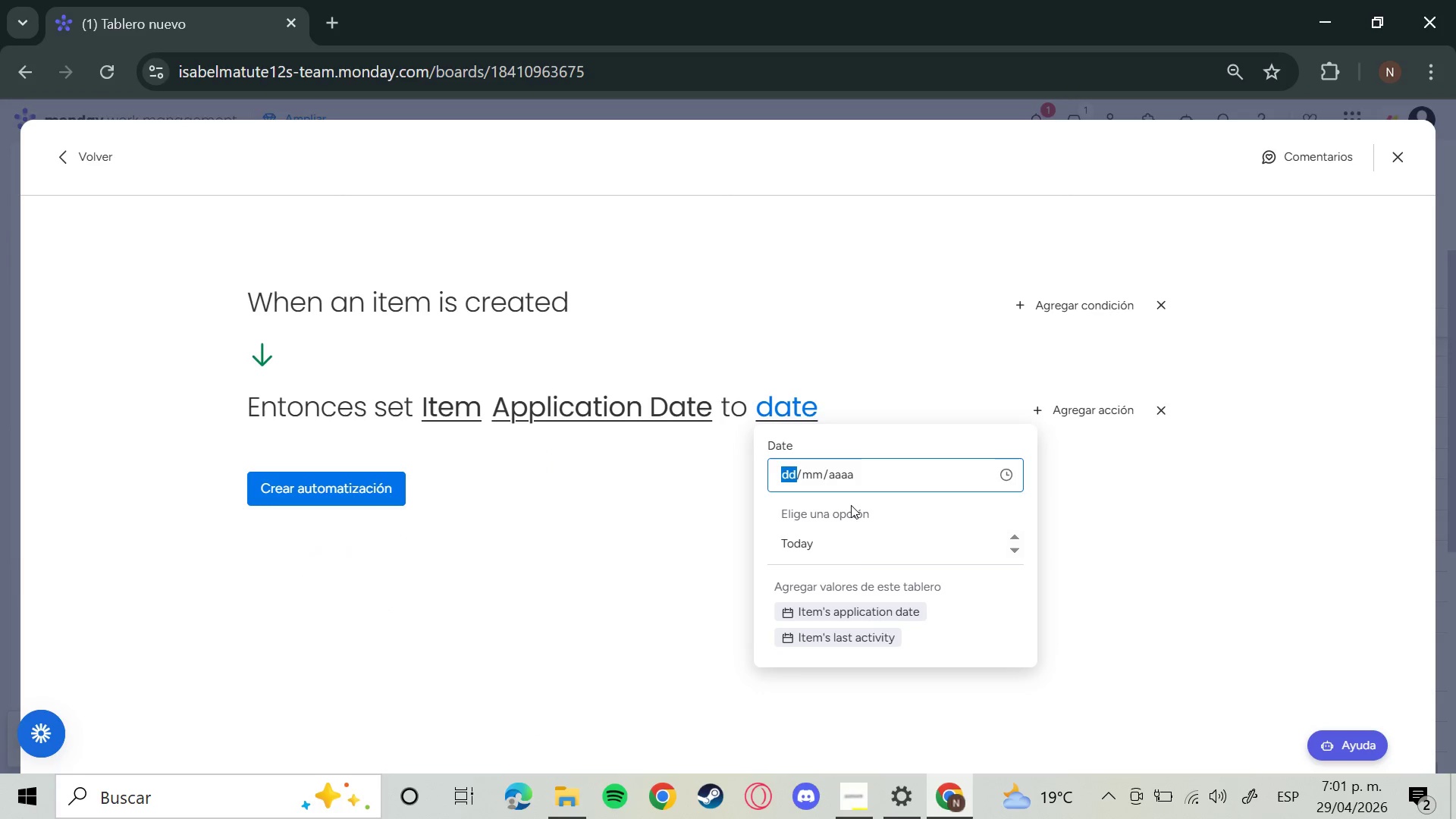 
left_click([847, 552])
 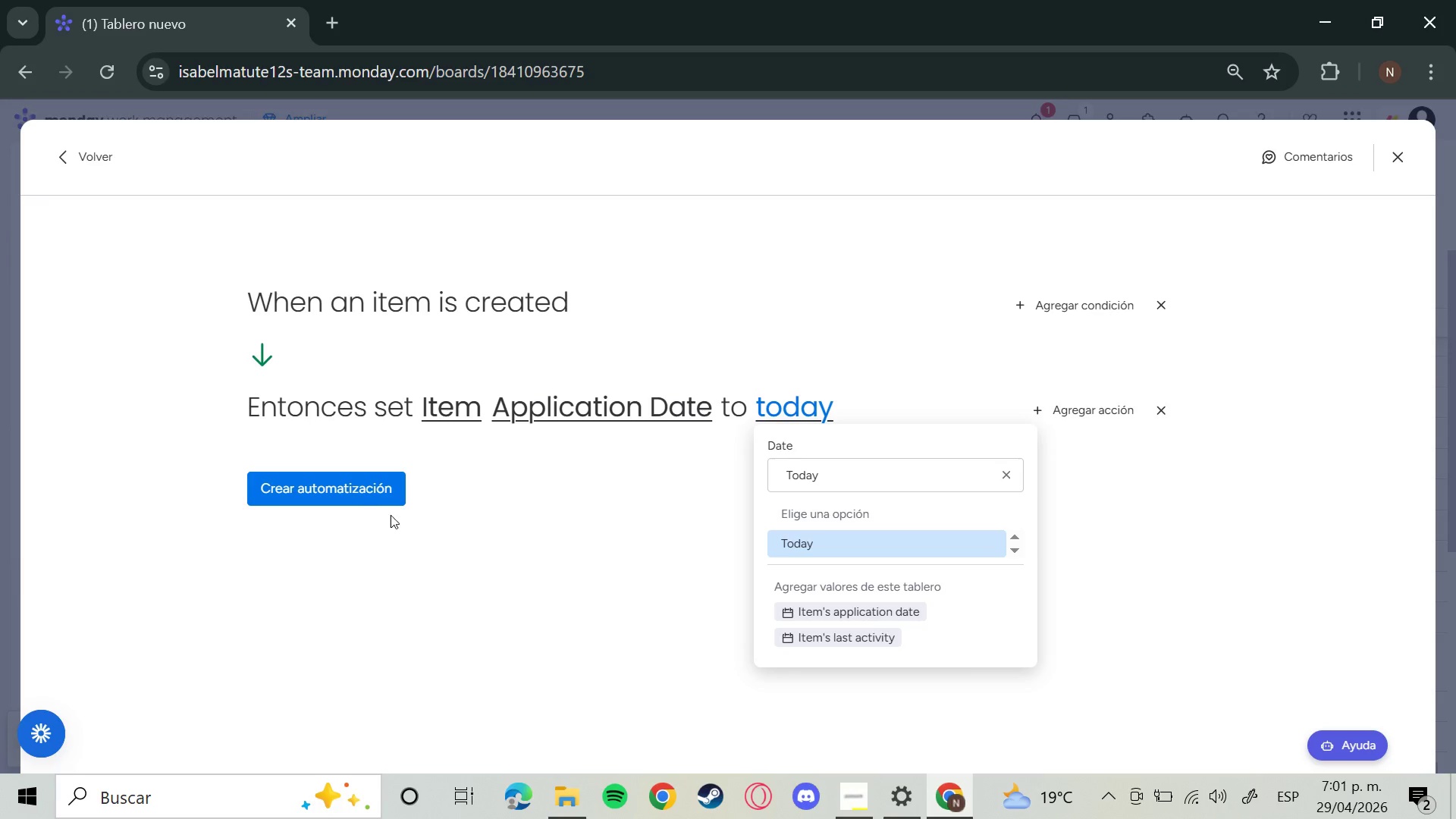 
left_click([356, 499])
 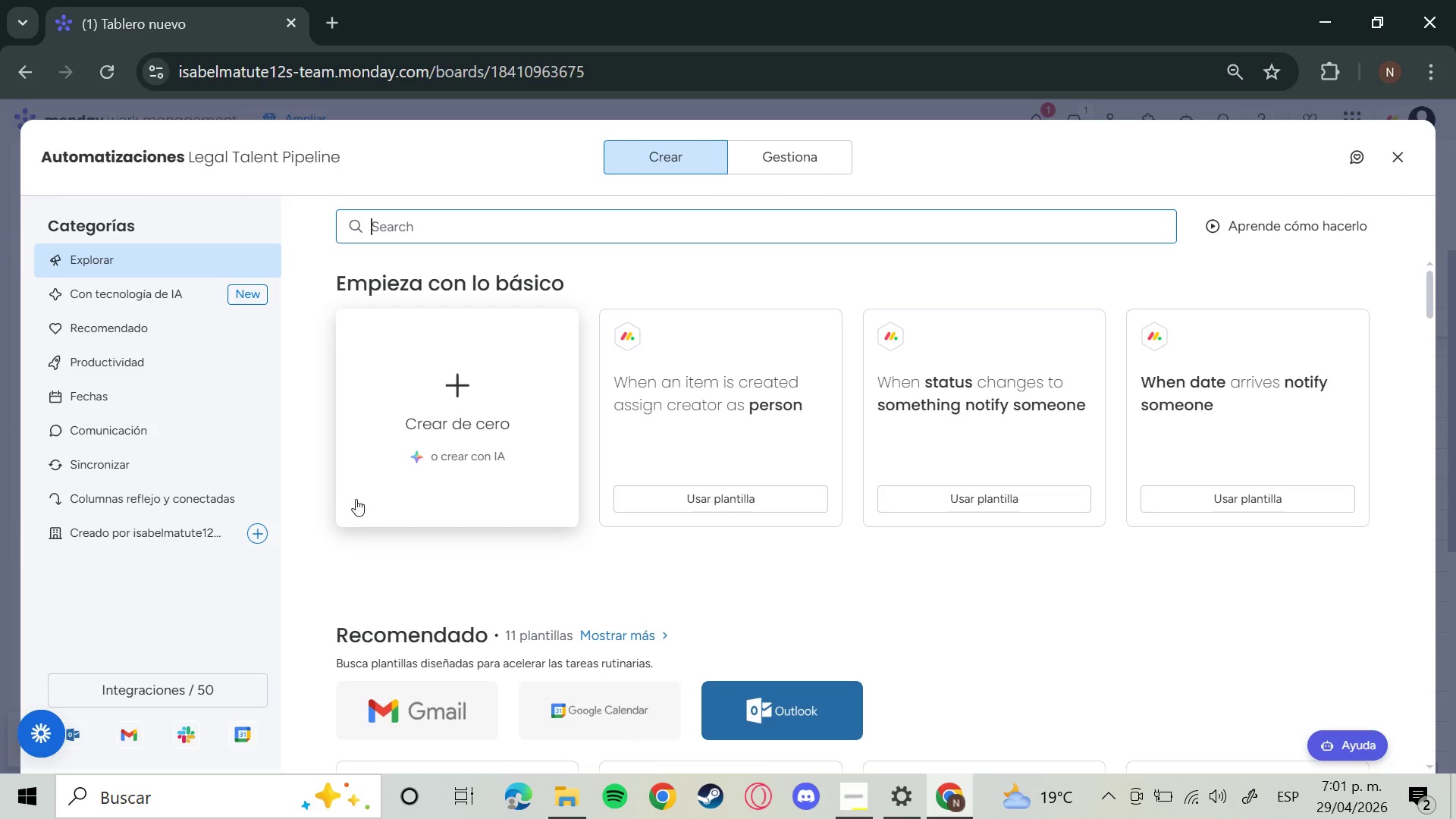 
wait(14.19)
 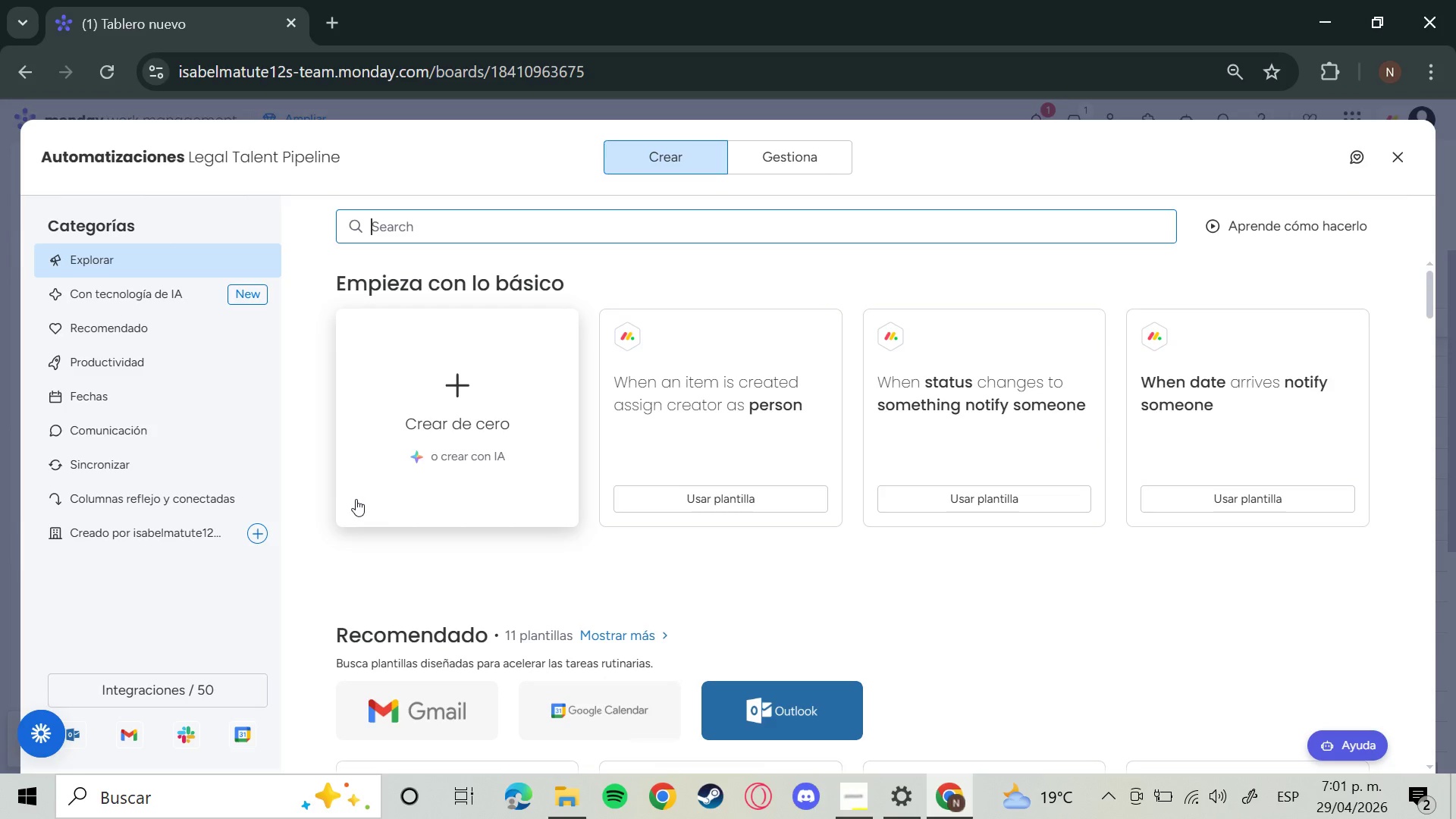 
left_click([475, 363])
 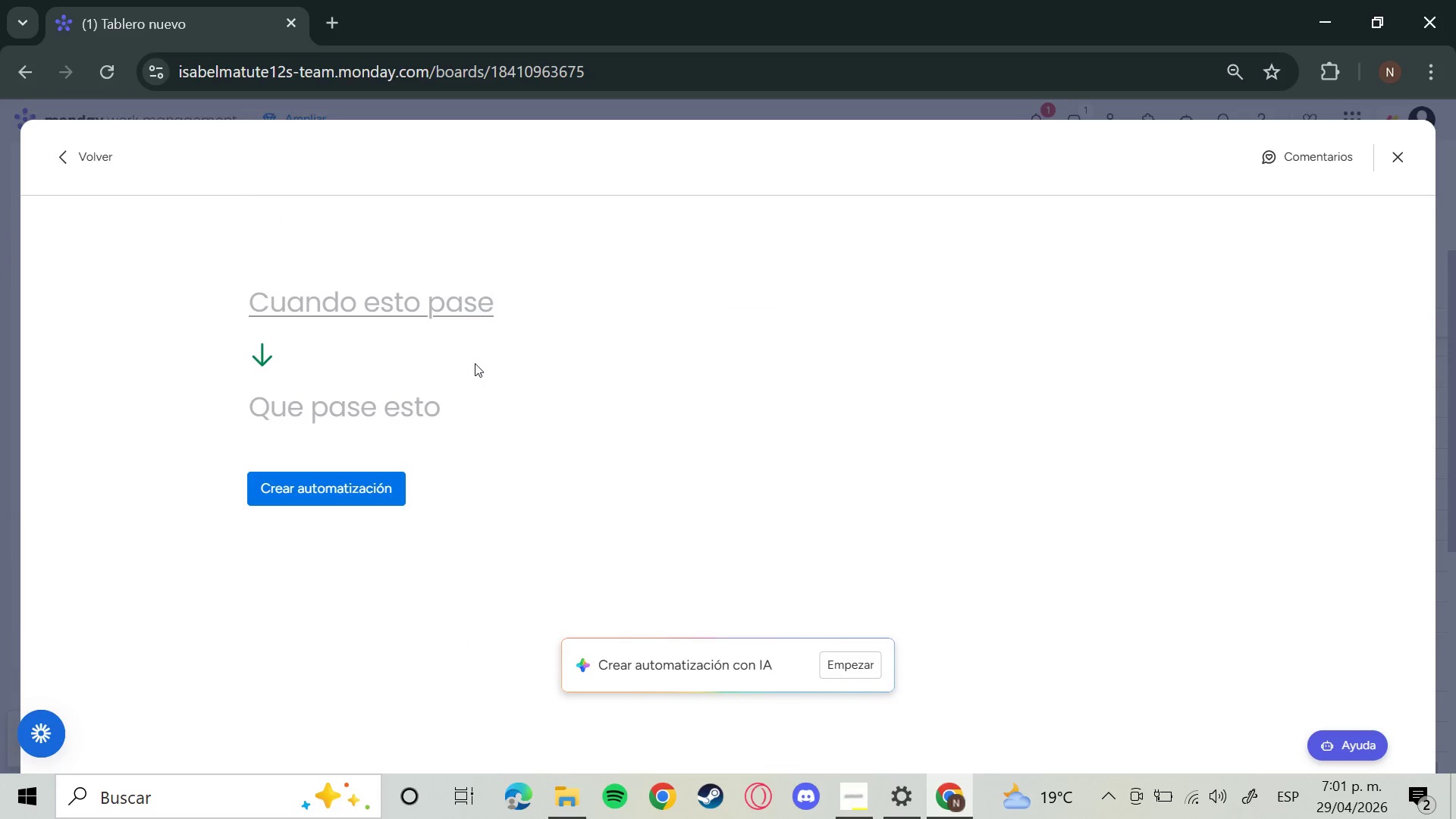 
left_click([391, 297])
 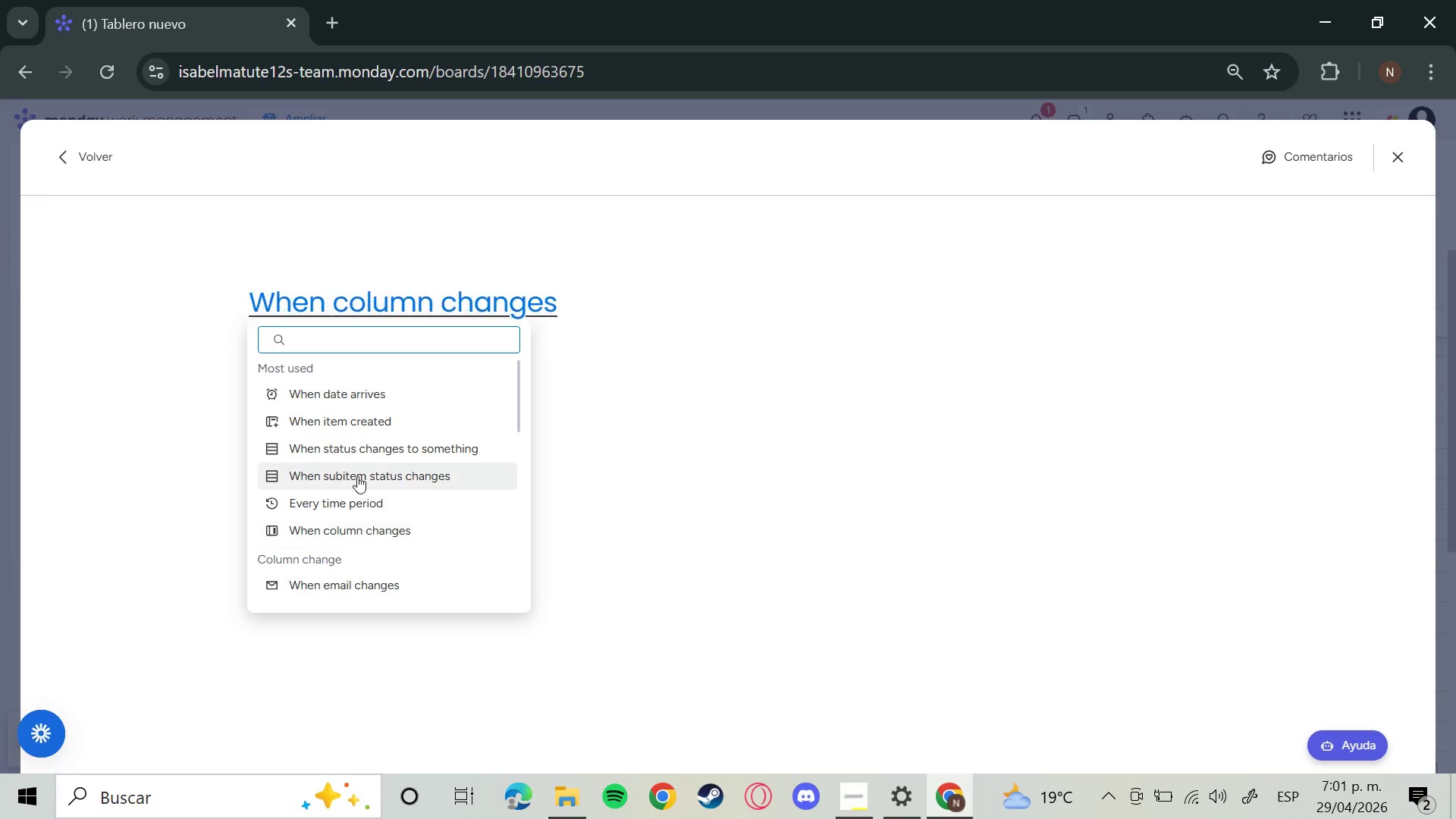 
left_click([392, 461])
 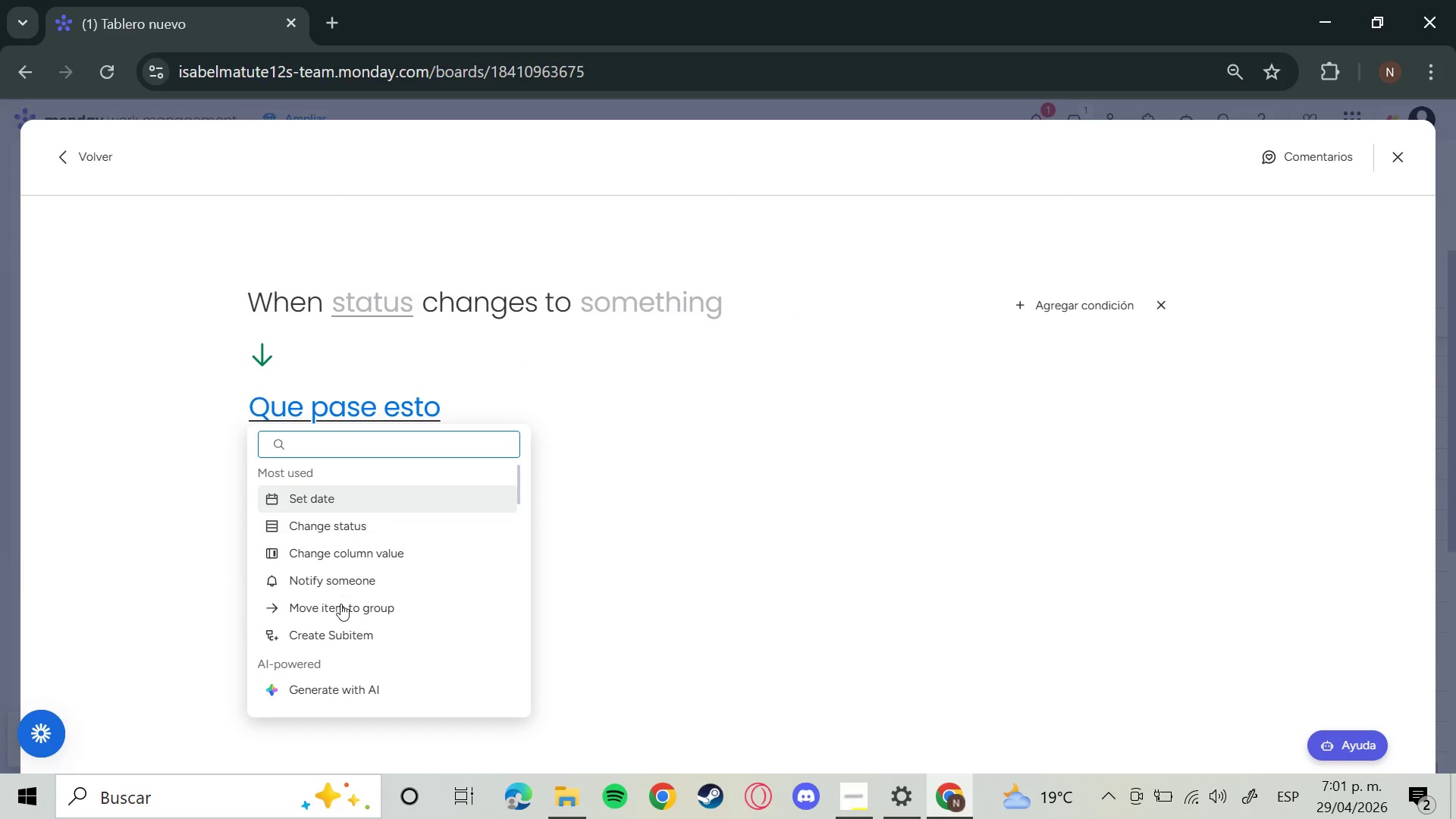 
left_click([342, 607])
 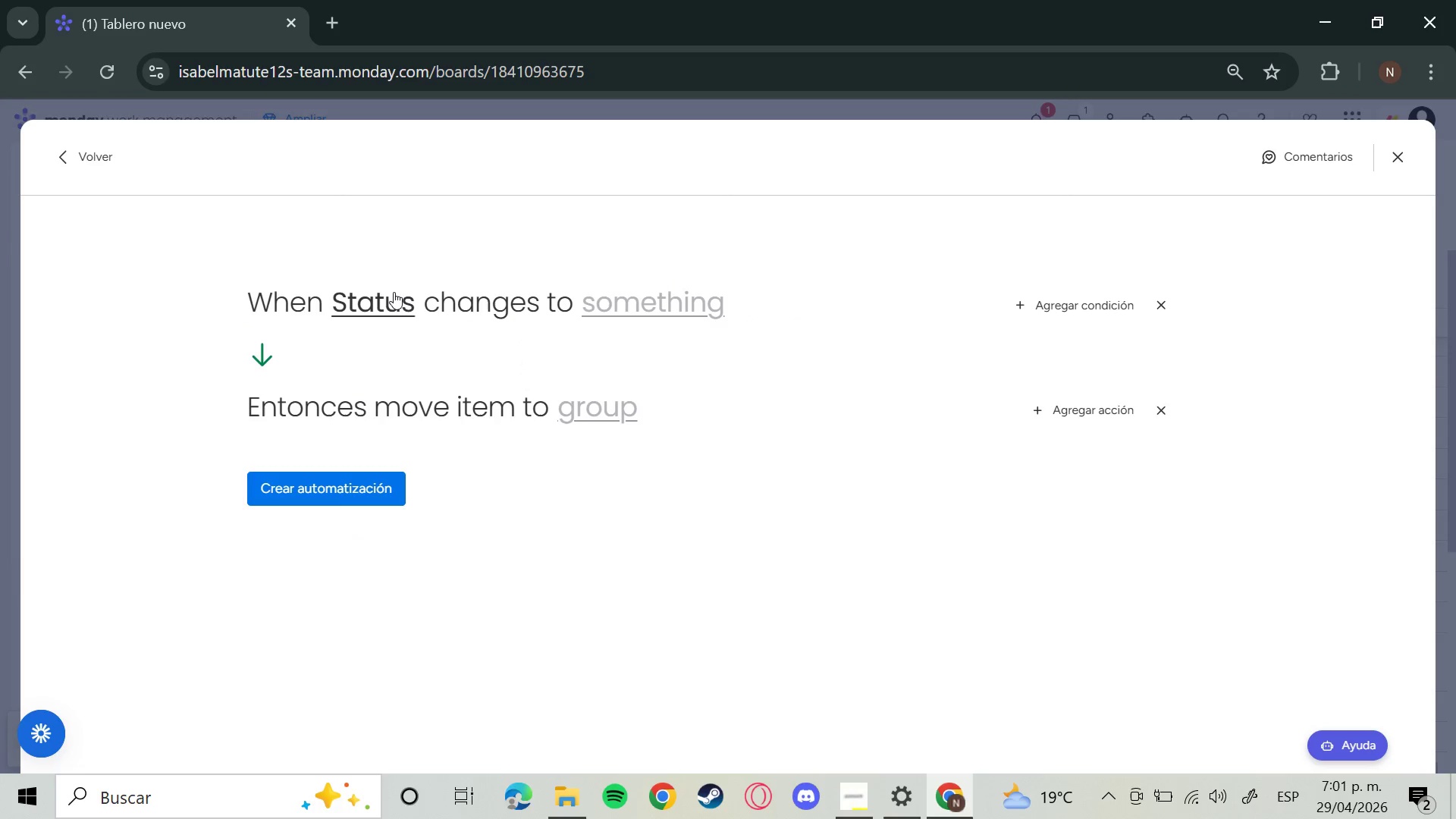 
left_click([394, 292])
 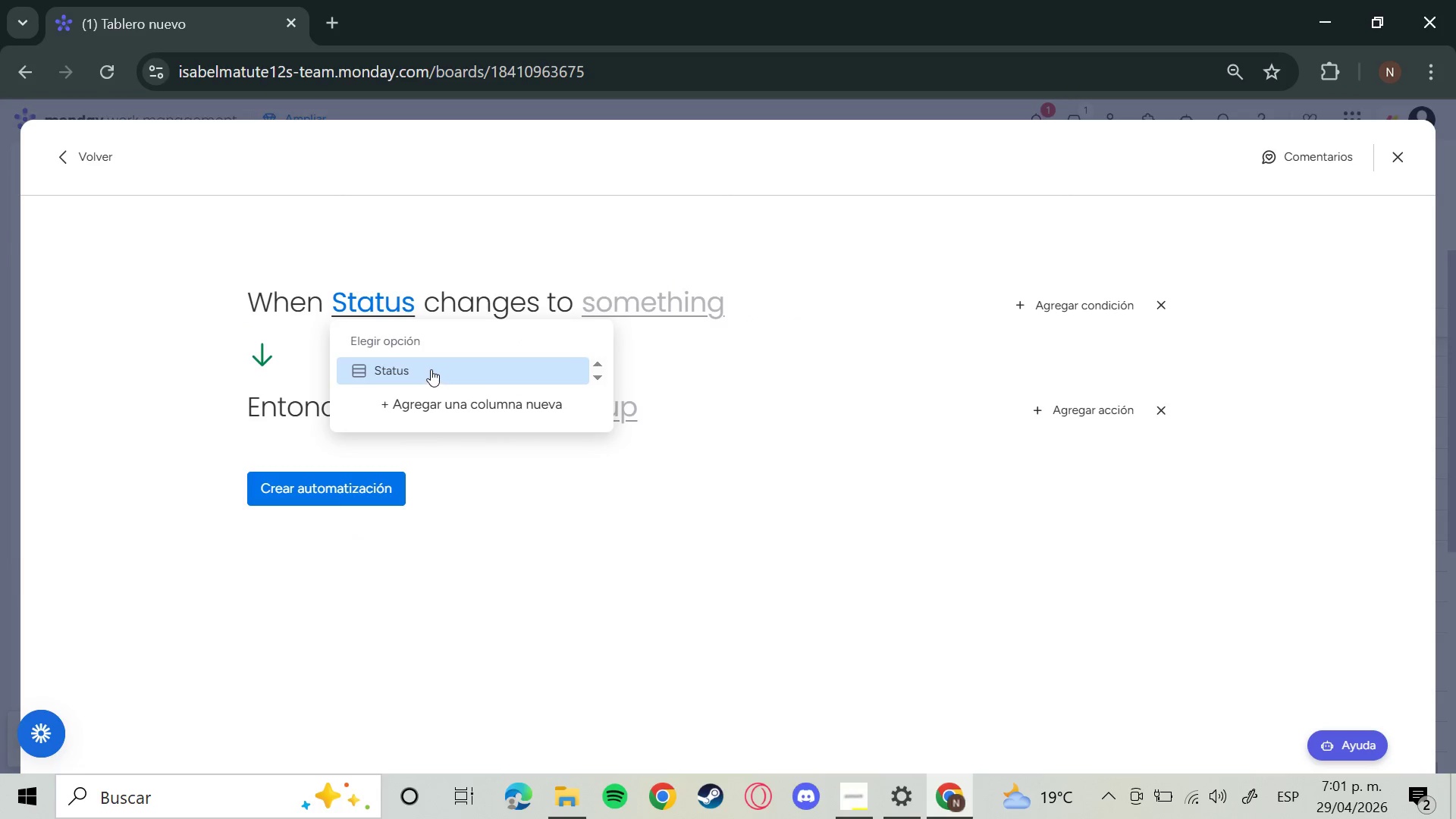 
left_click([431, 369])
 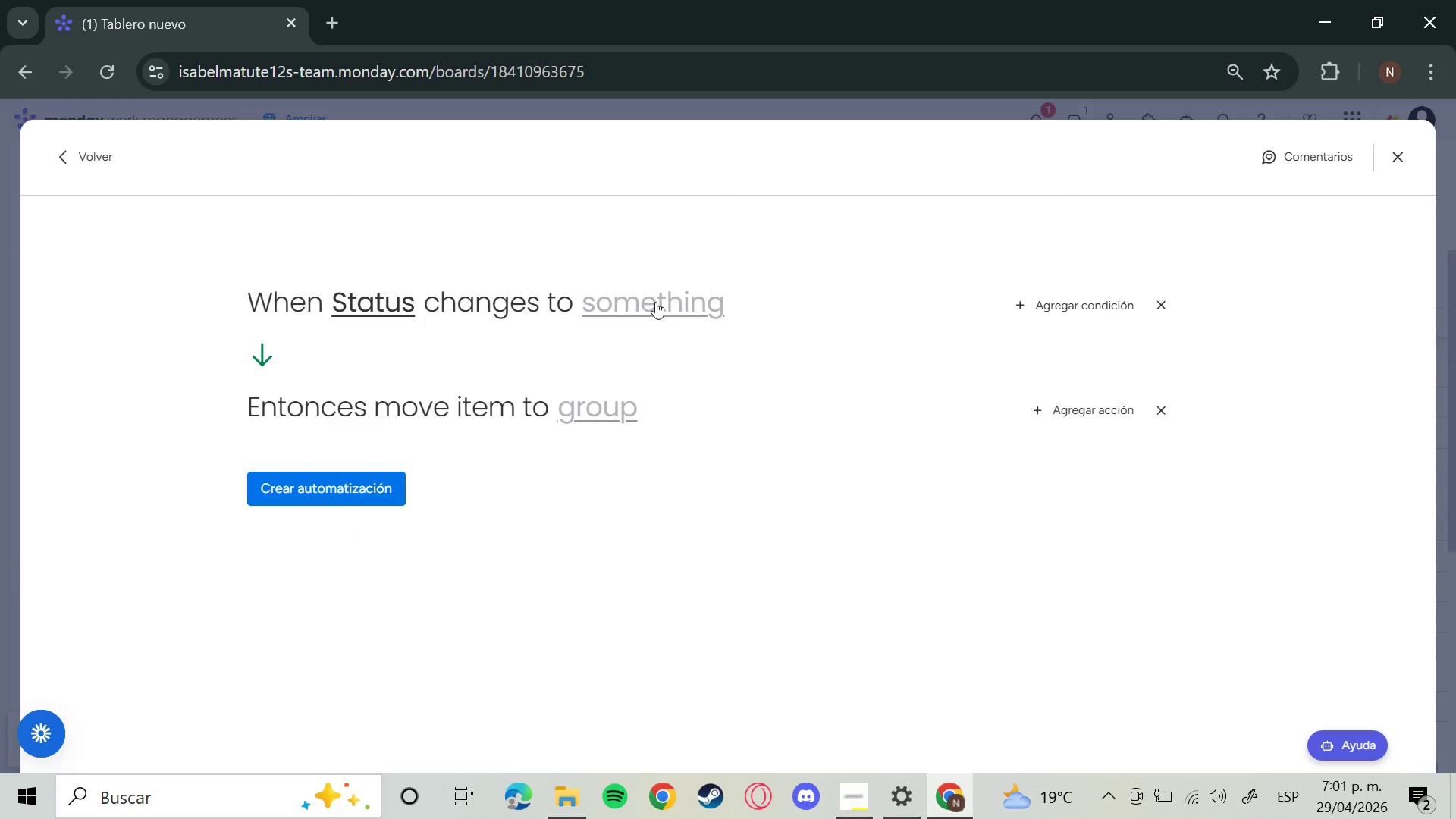 
left_click([655, 302])
 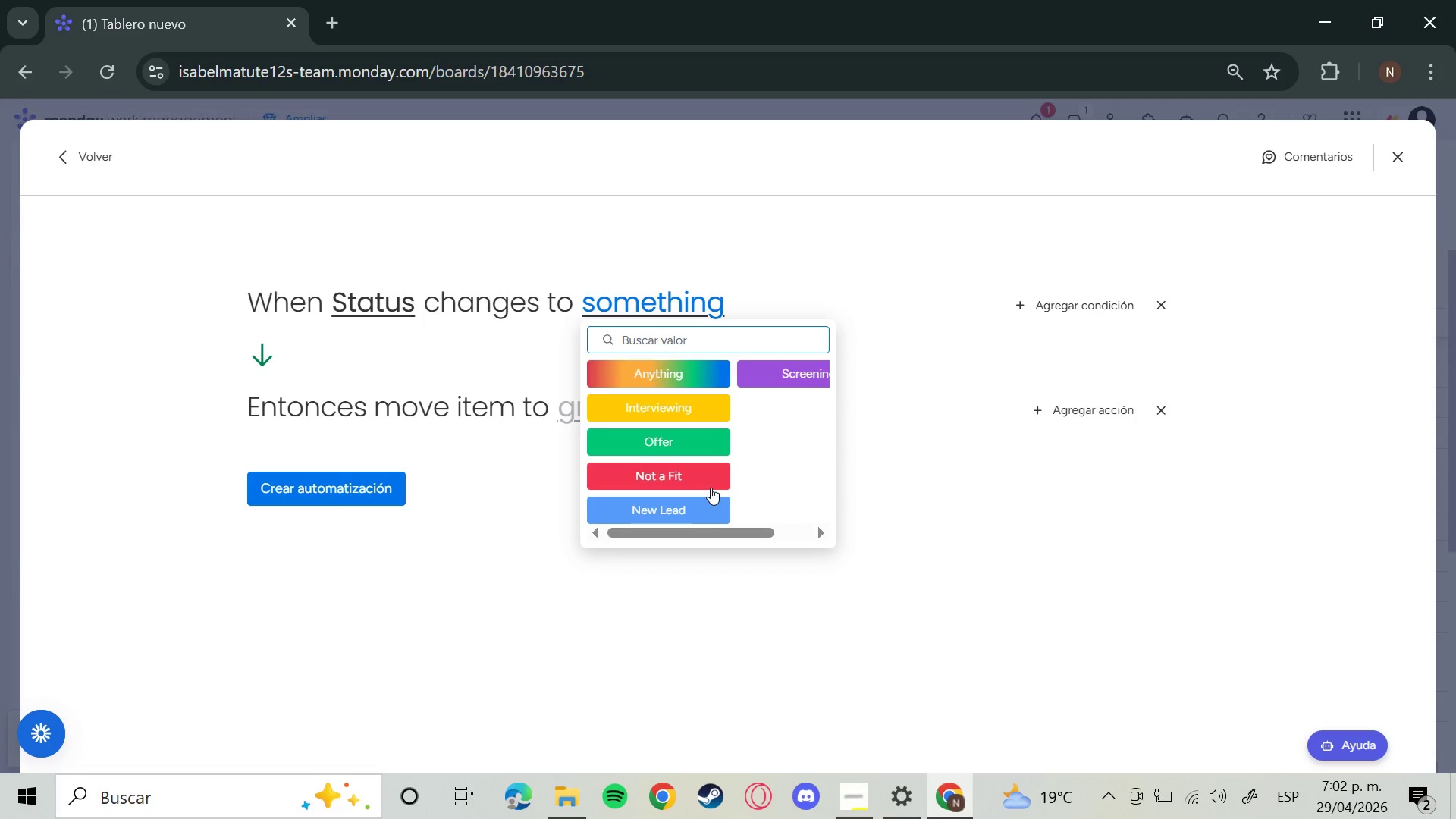 
wait(20.8)
 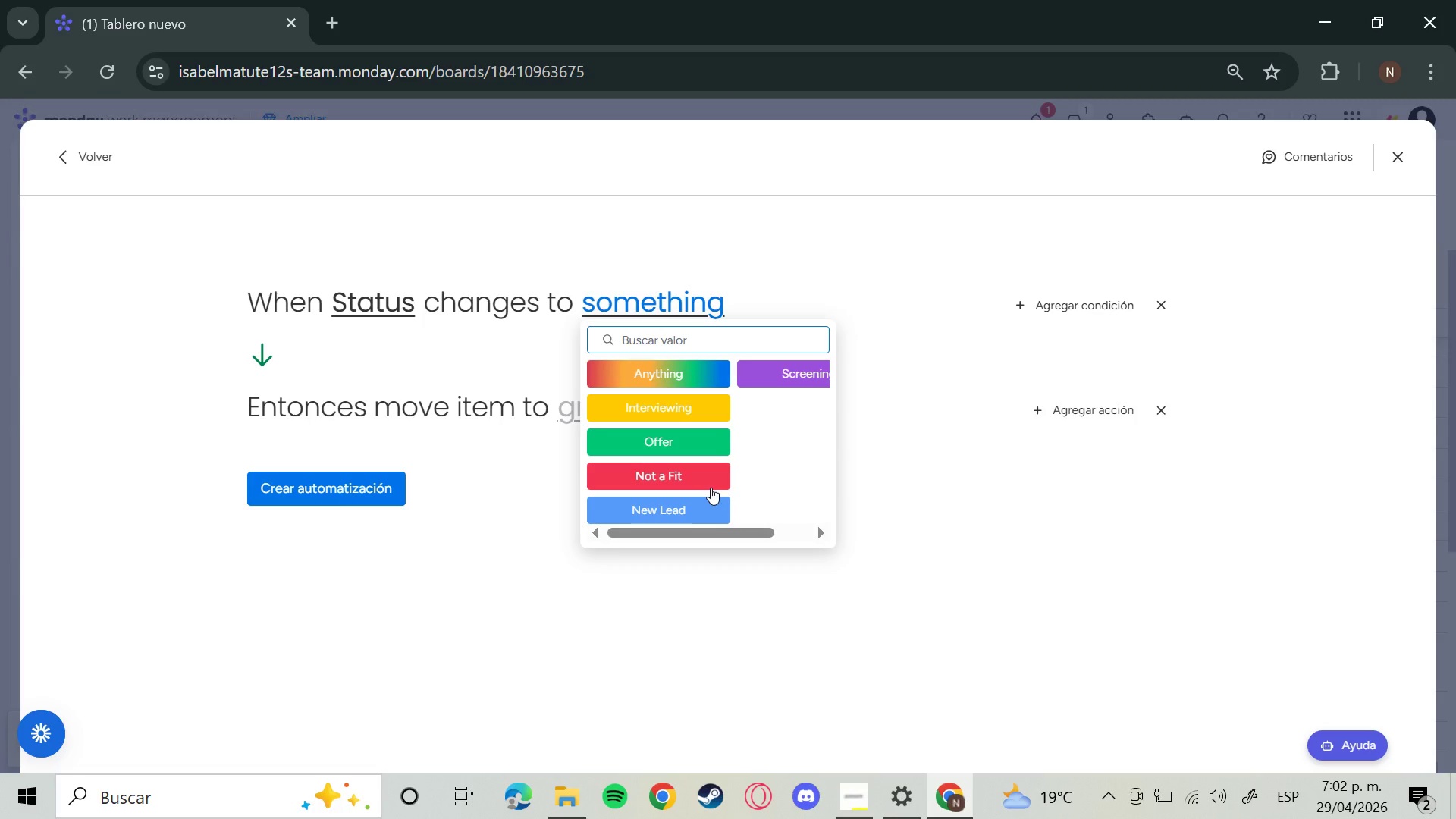 
left_click([648, 400])
 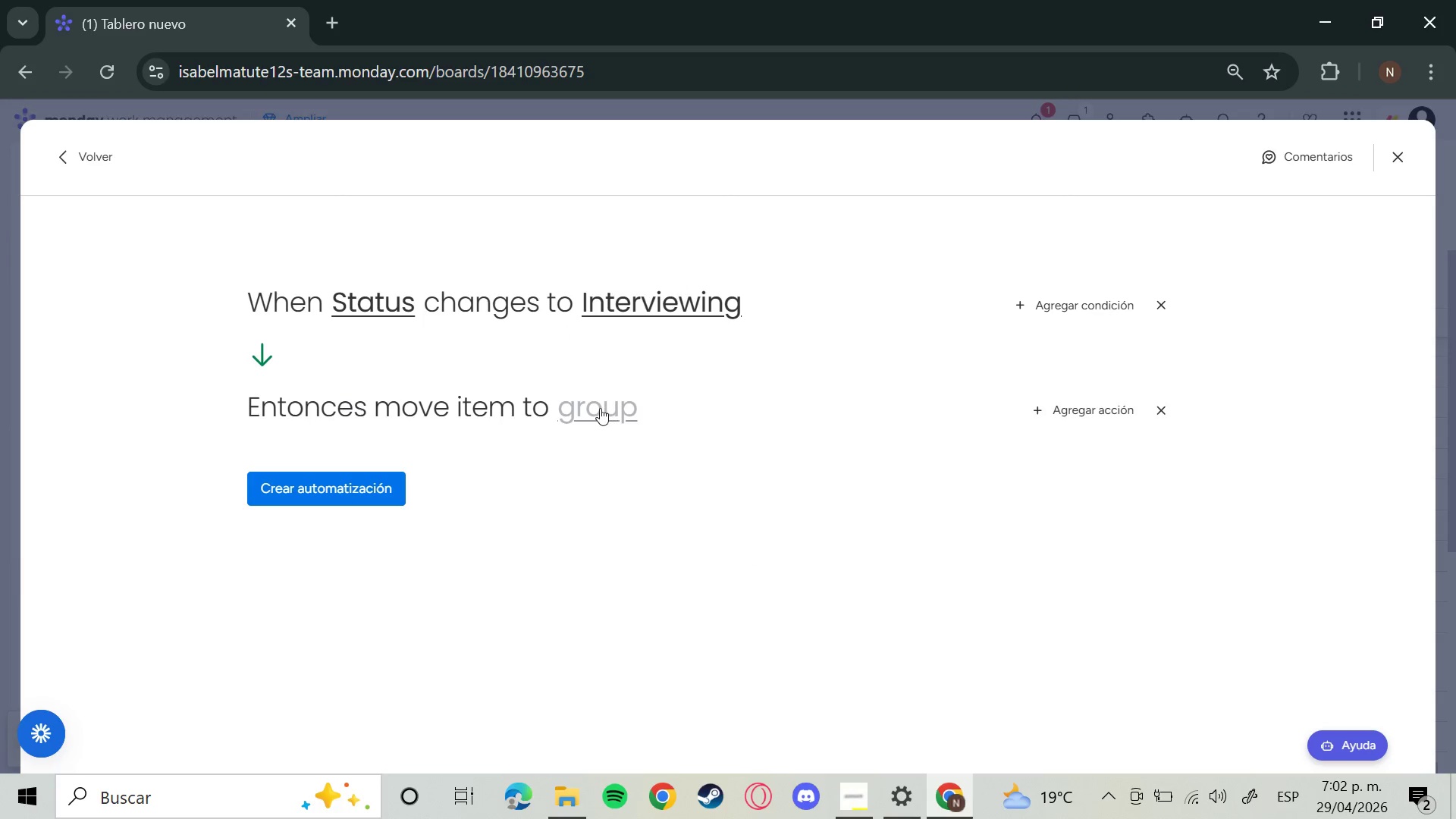 
left_click([600, 408])
 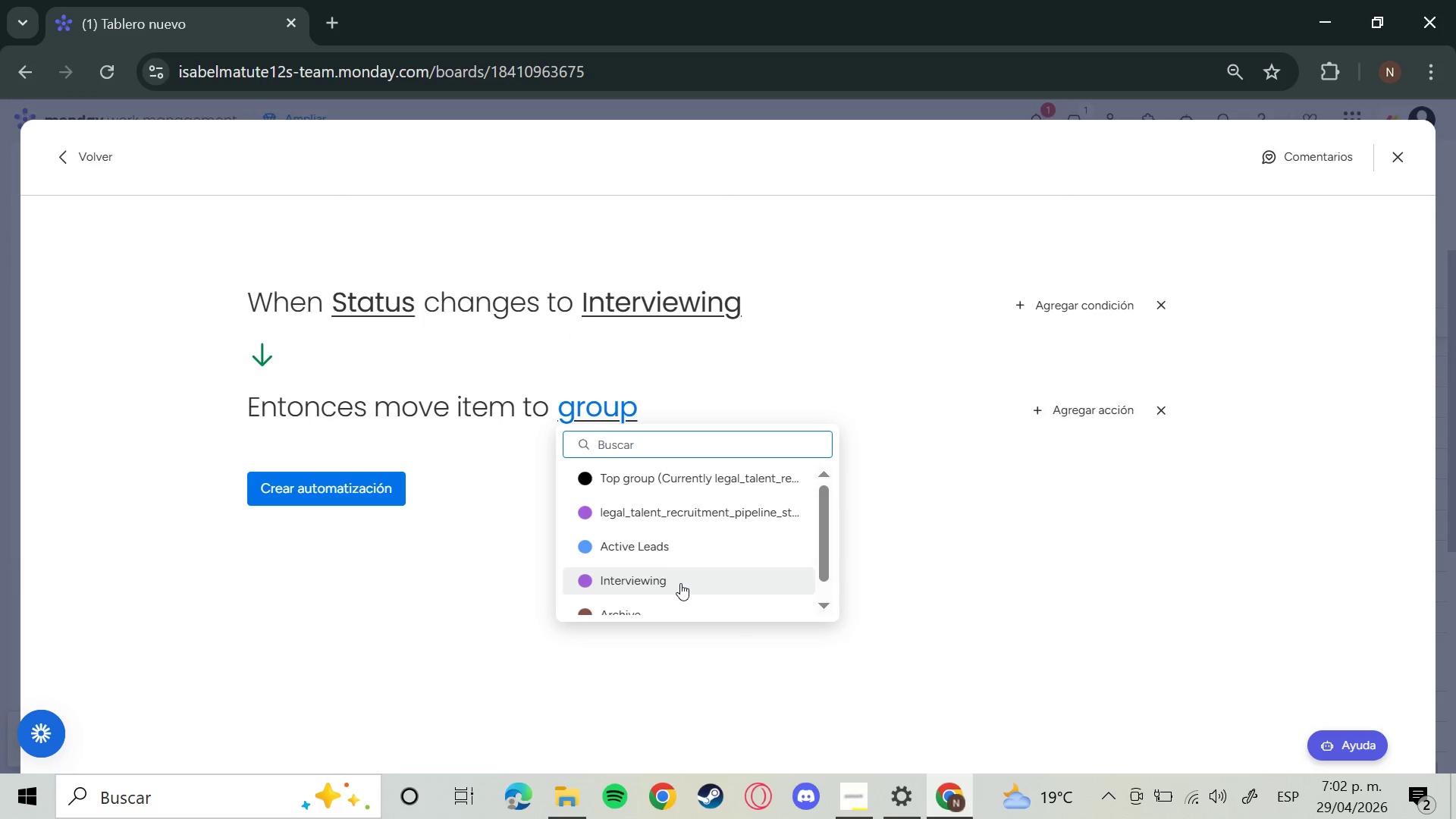 
left_click([680, 583])
 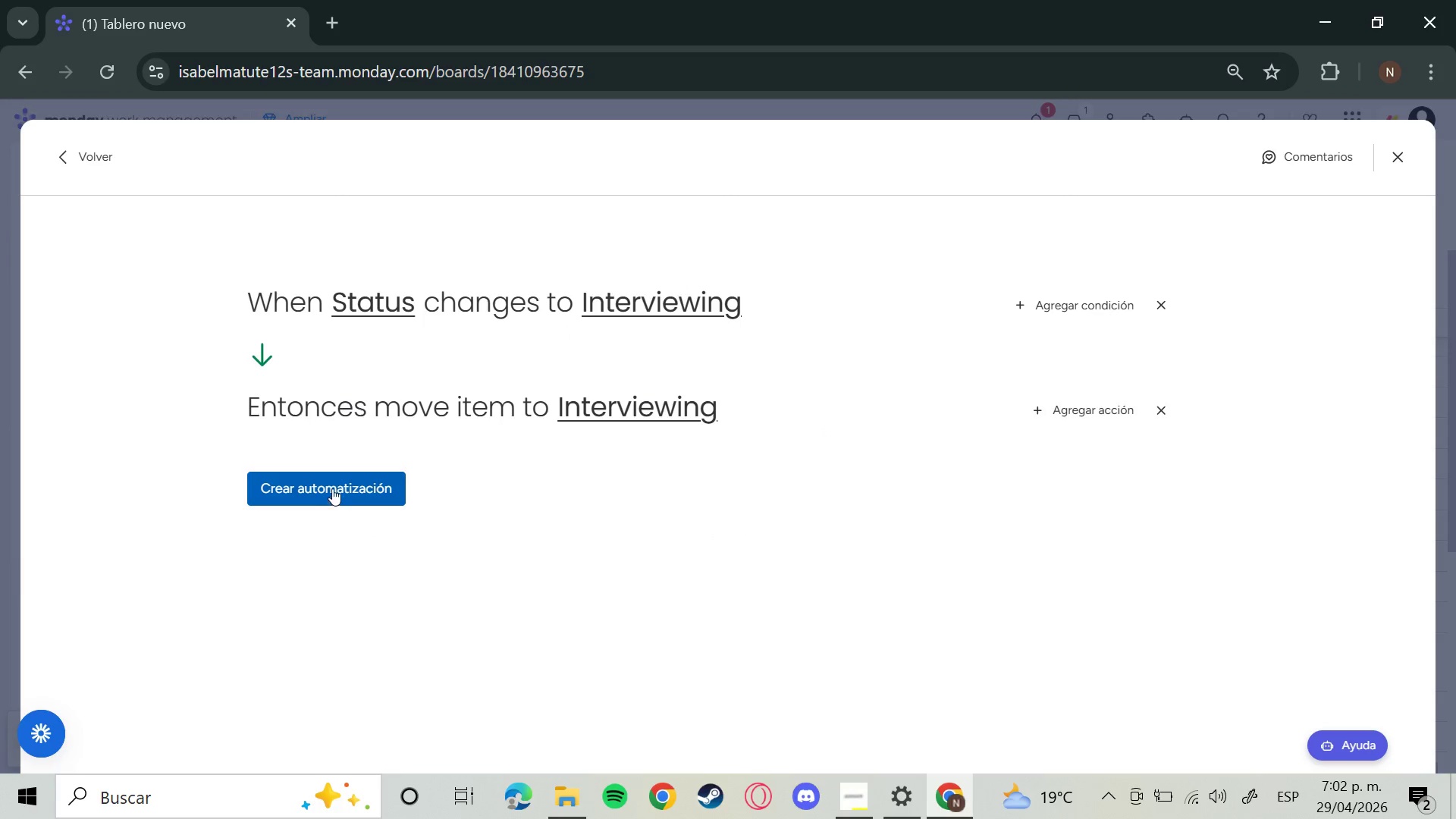 
left_click_drag(start_coordinate=[336, 483], to_coordinate=[332, 485])
 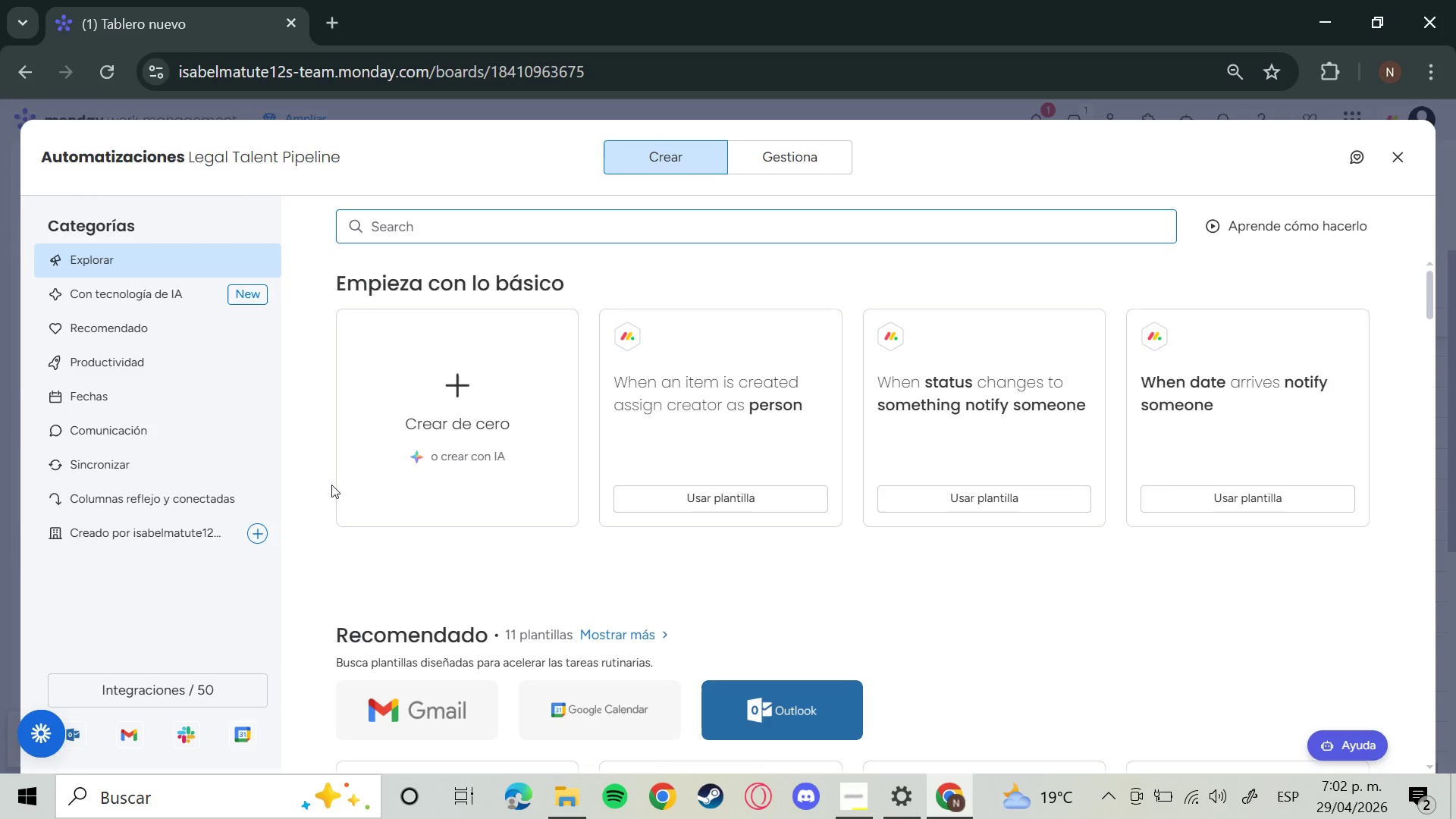 
left_click([510, 345])
 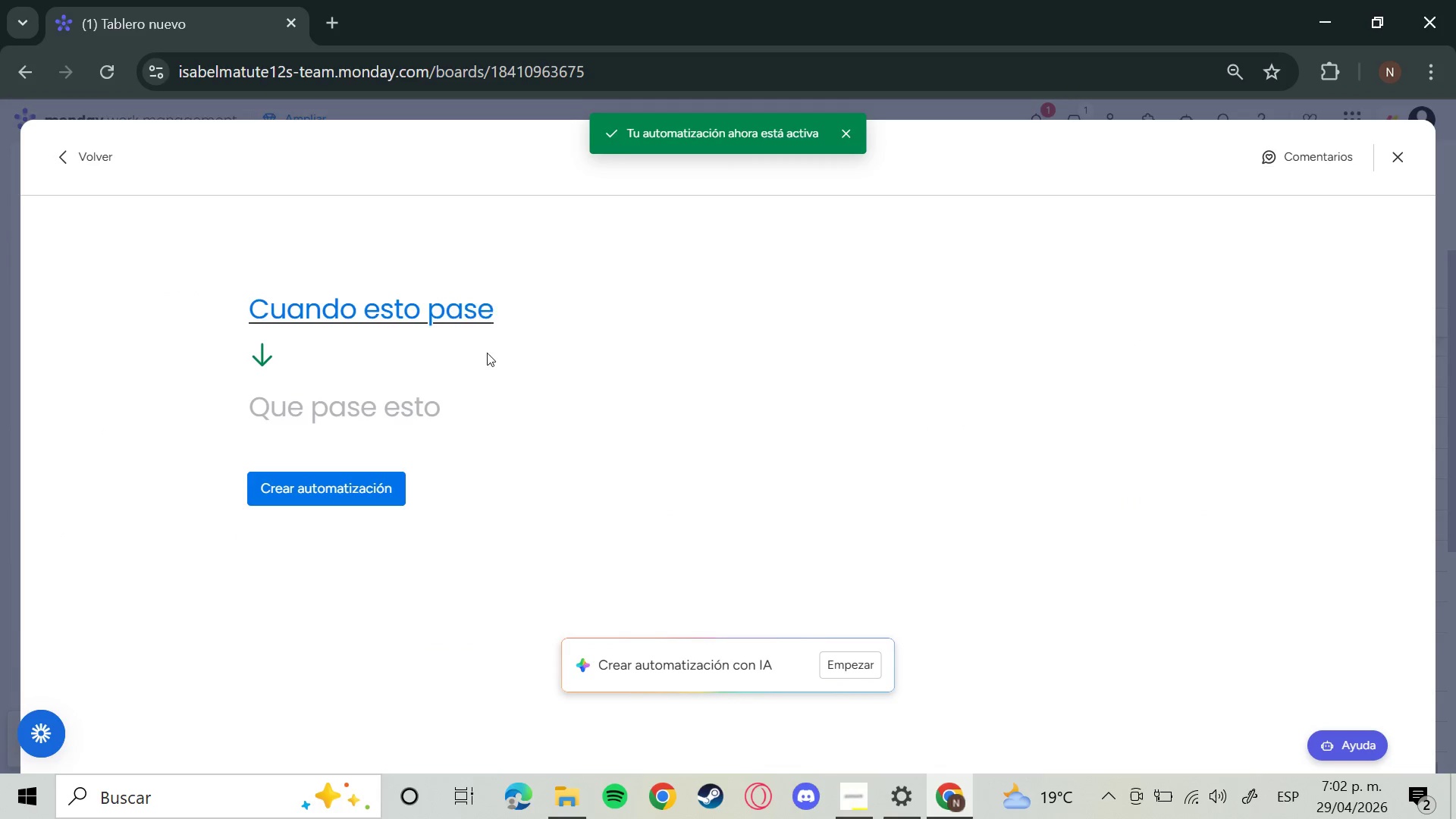 
wait(5.23)
 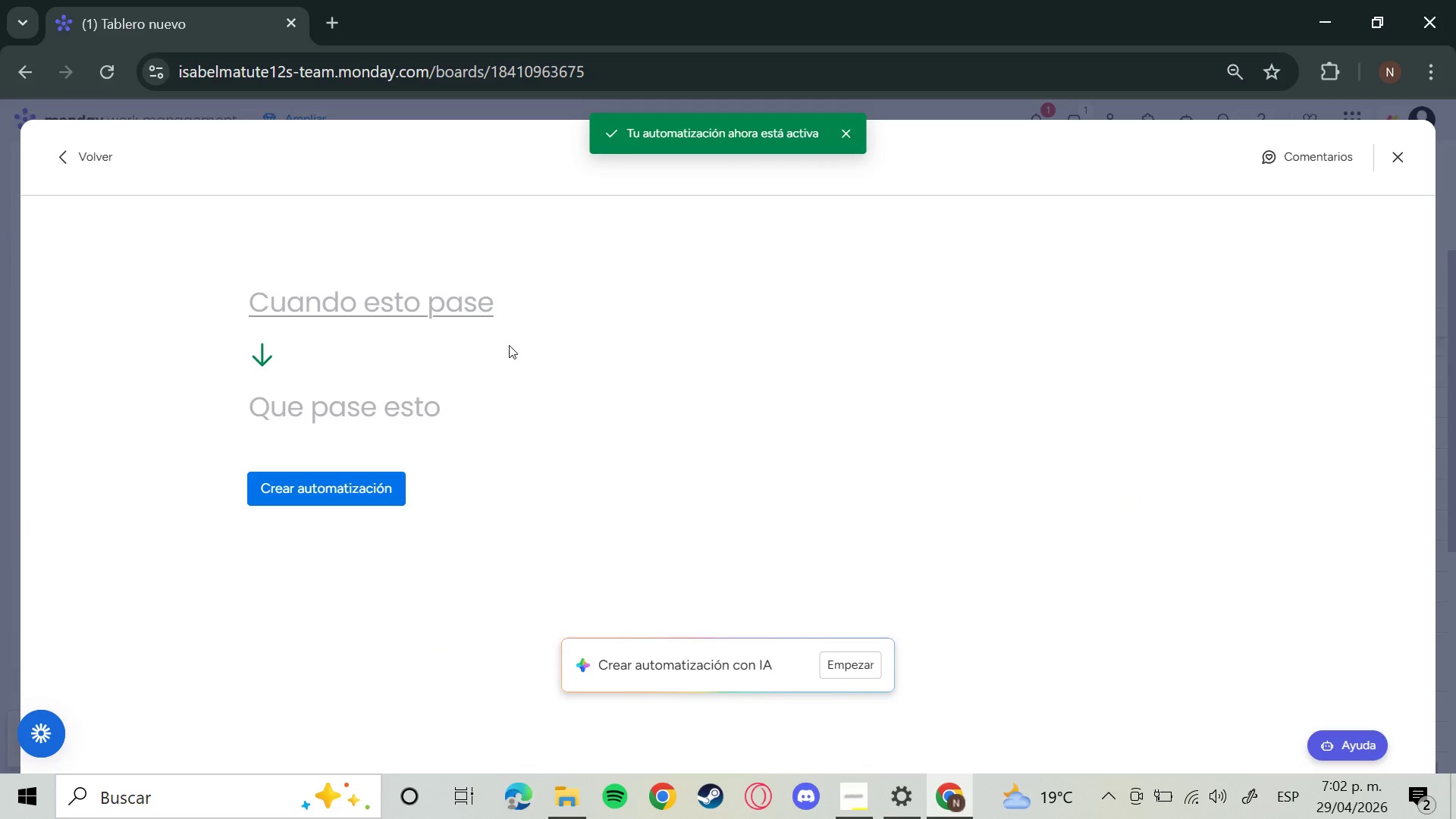 
left_click([352, 309])
 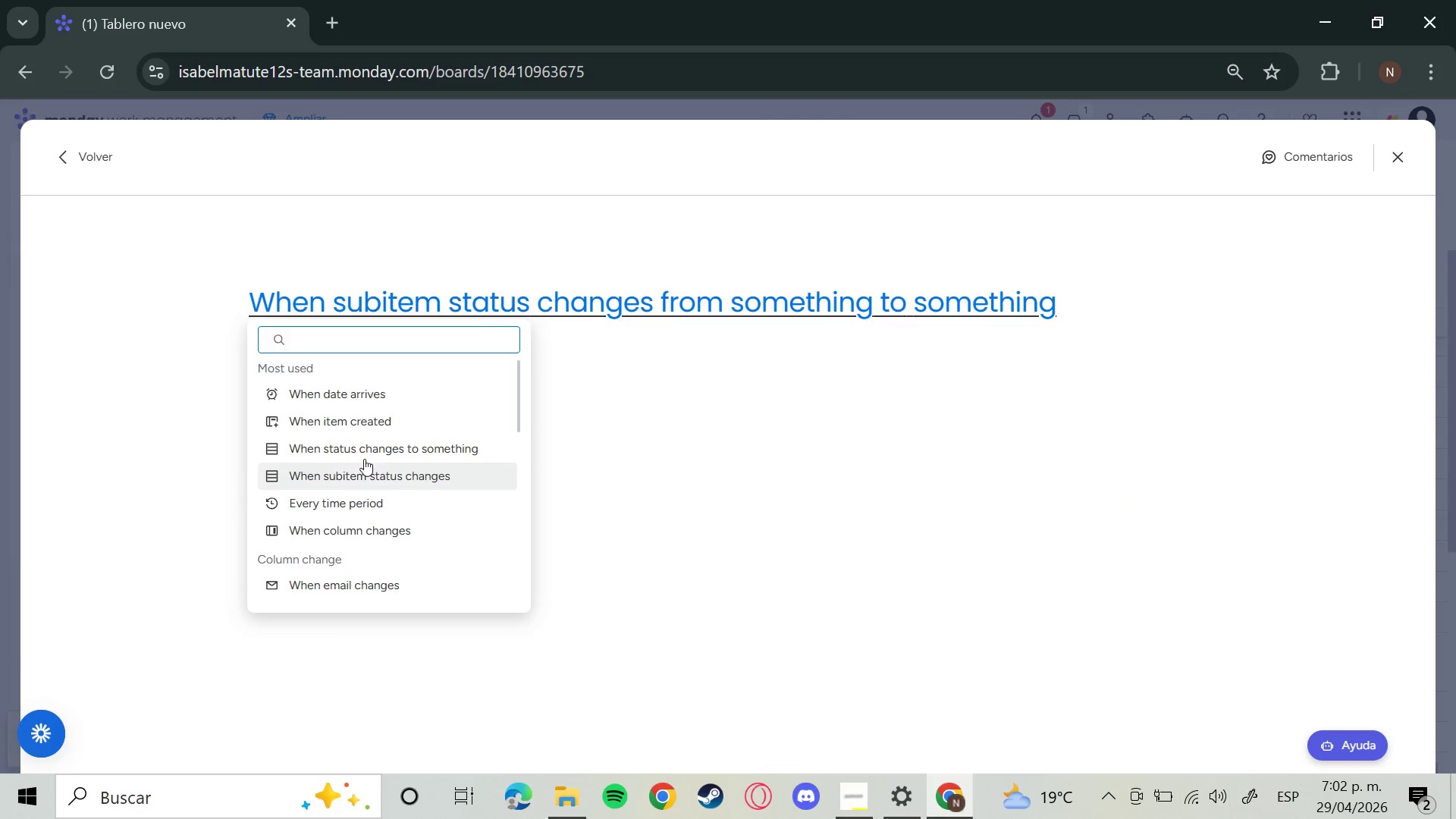 
left_click([366, 454])
 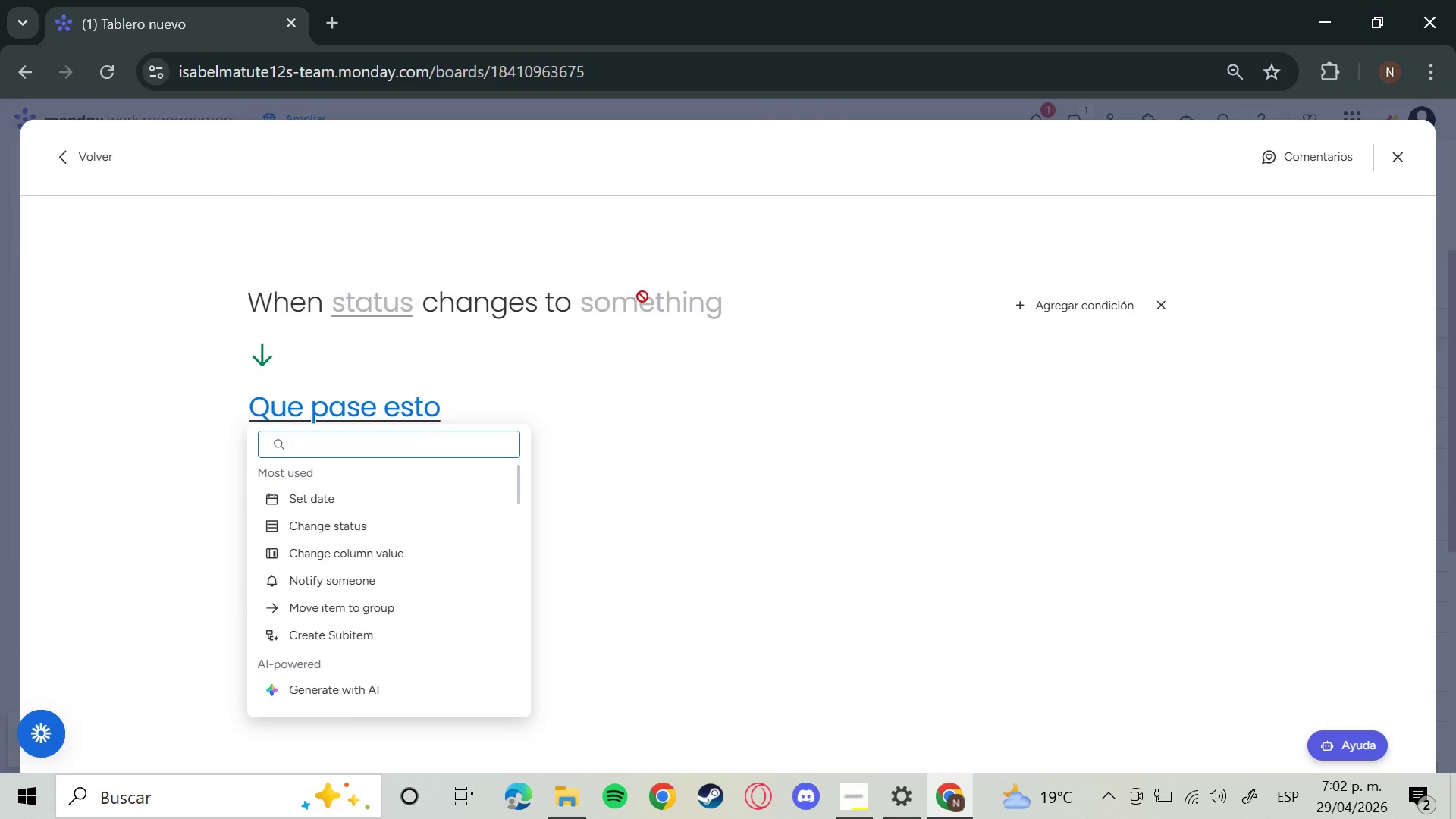 
left_click([642, 297])
 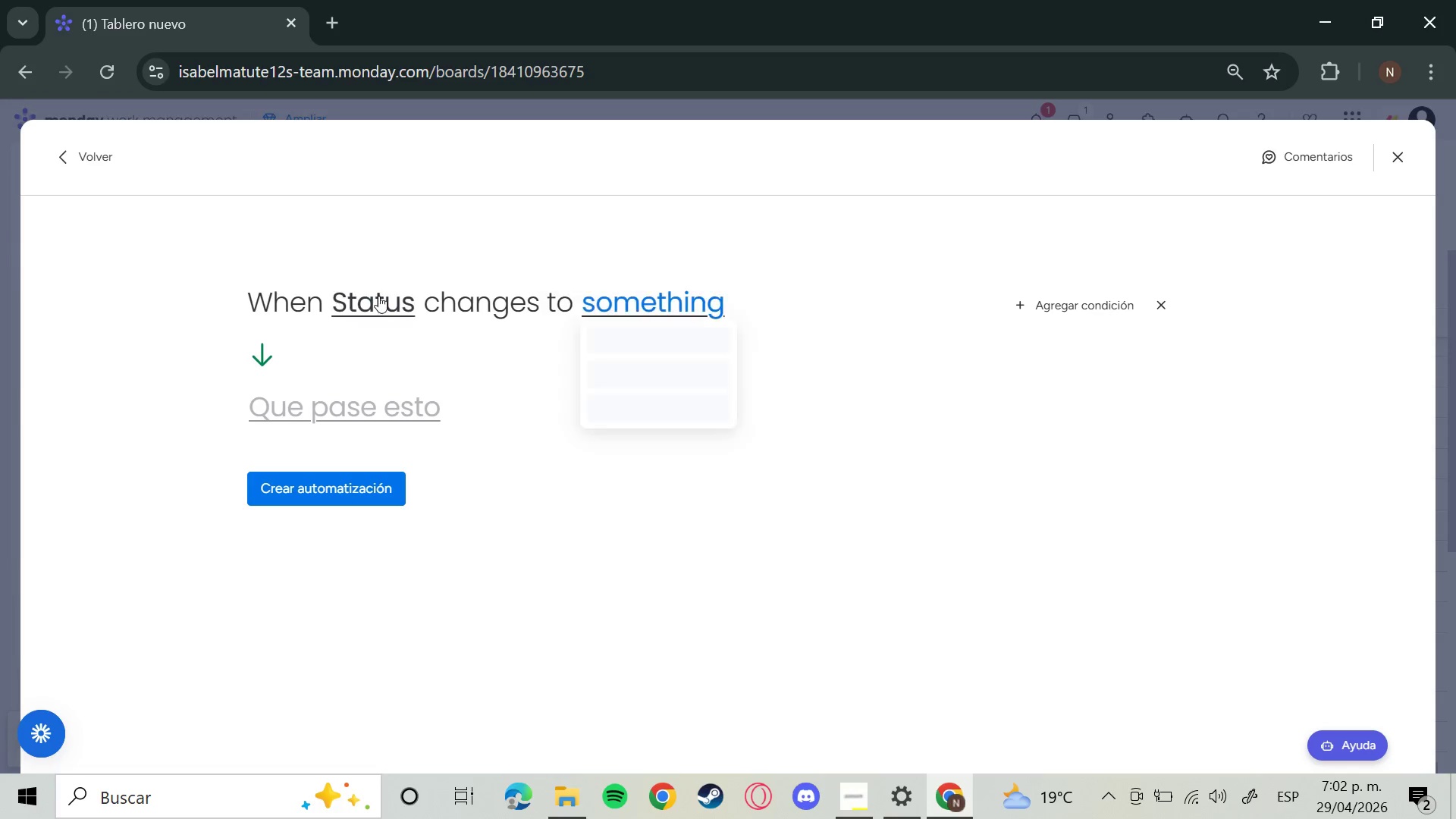 
left_click([378, 296])
 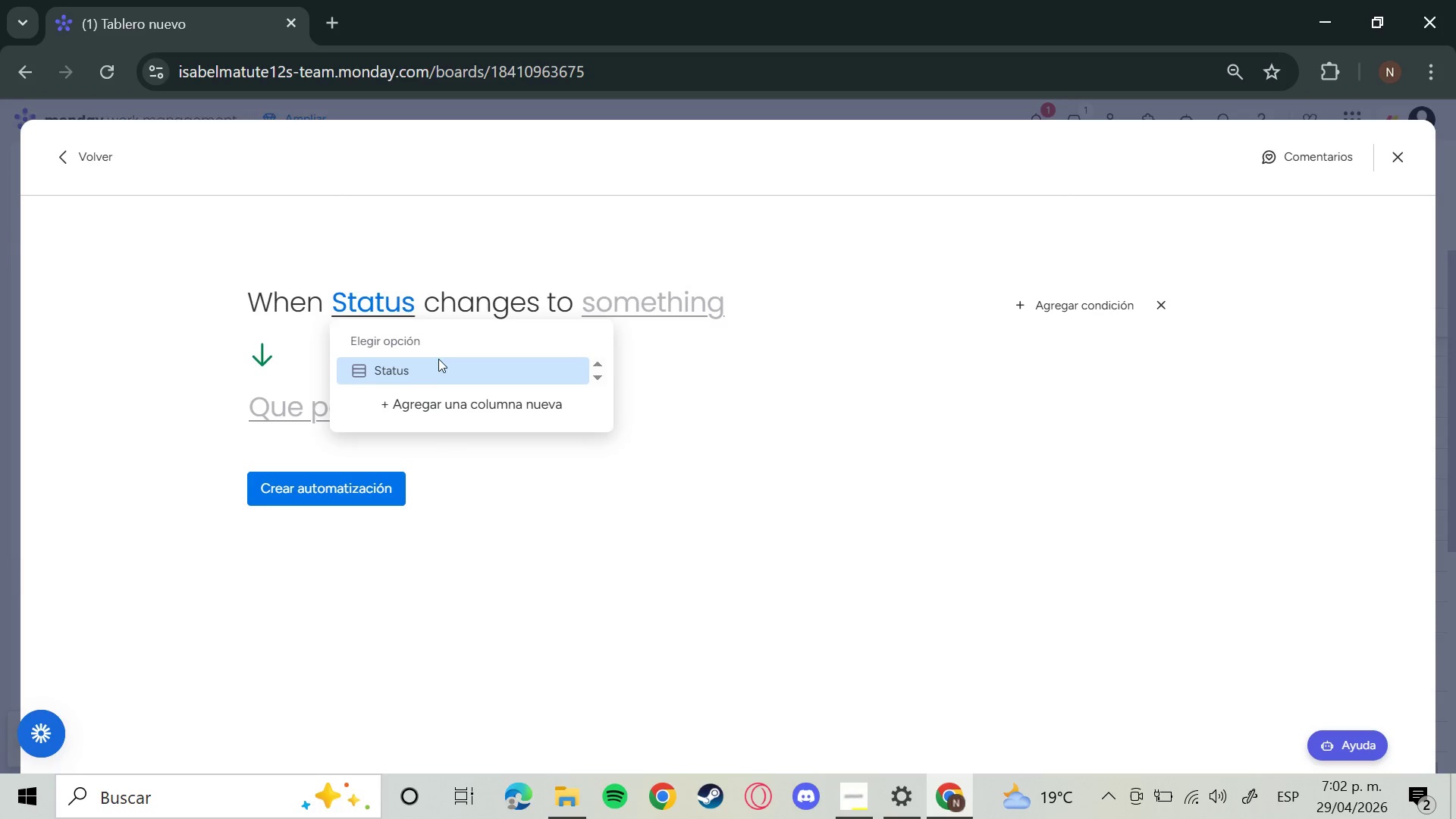 
double_click([440, 365])
 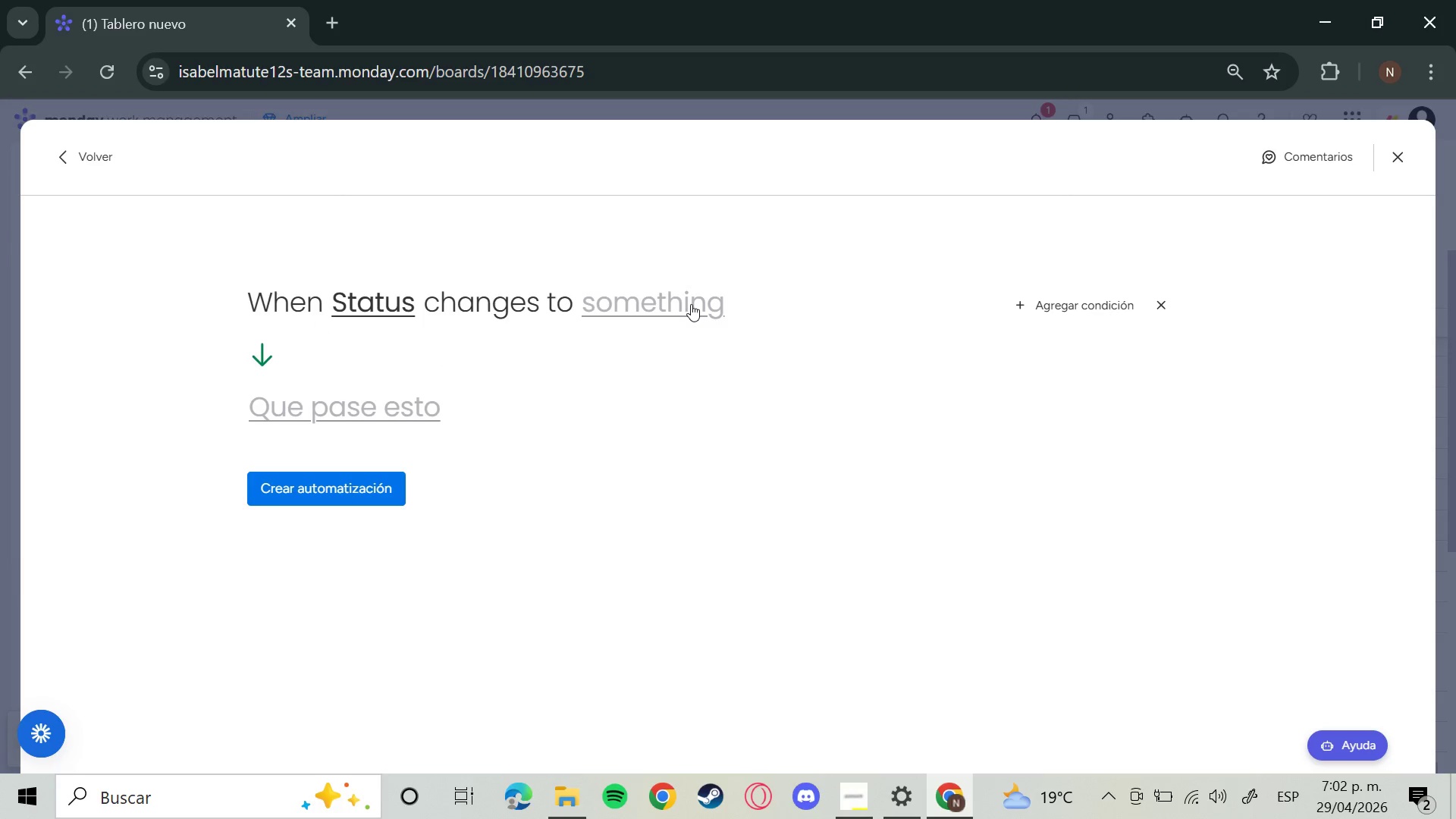 
left_click([691, 304])
 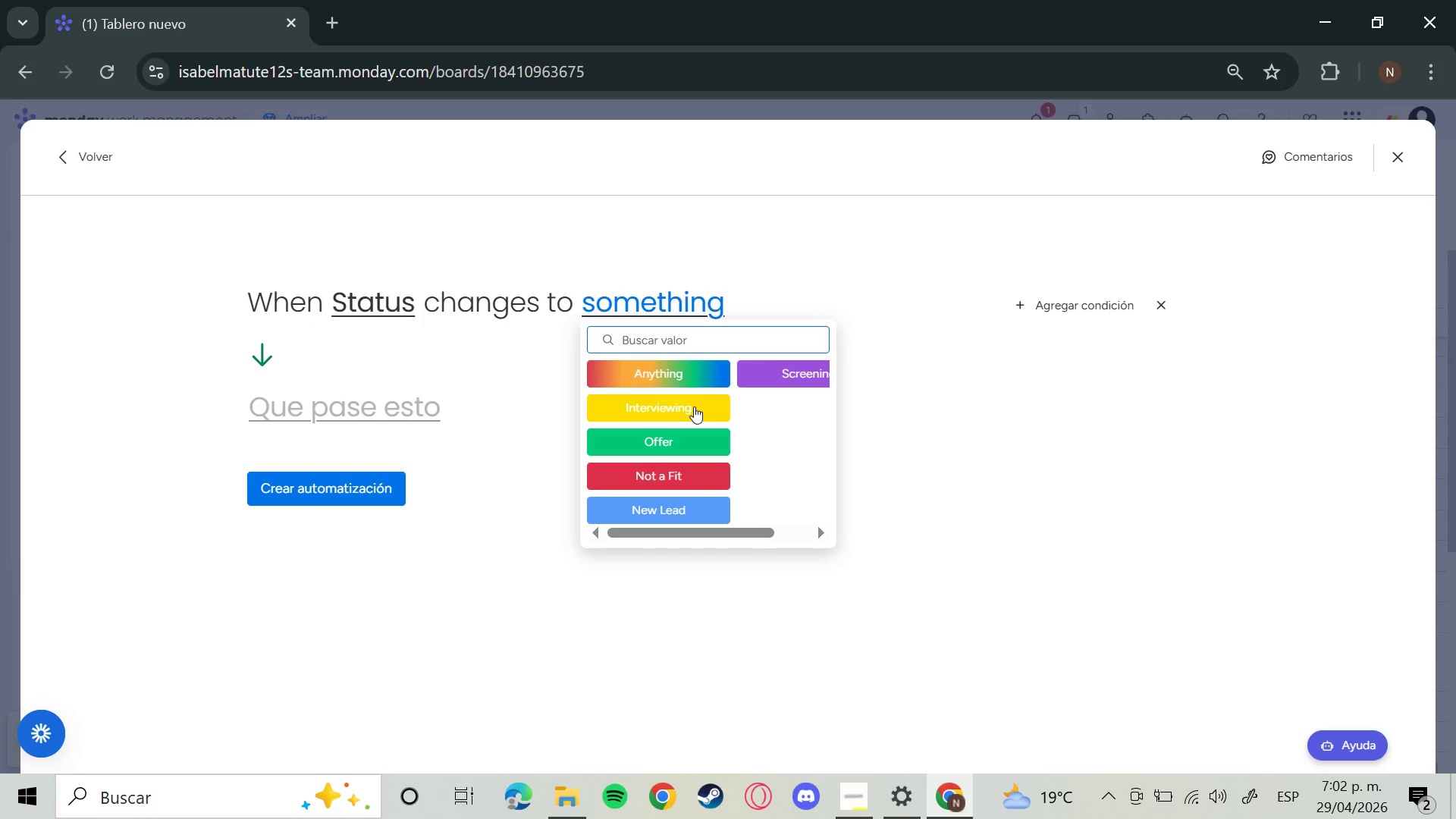 
left_click([694, 406])
 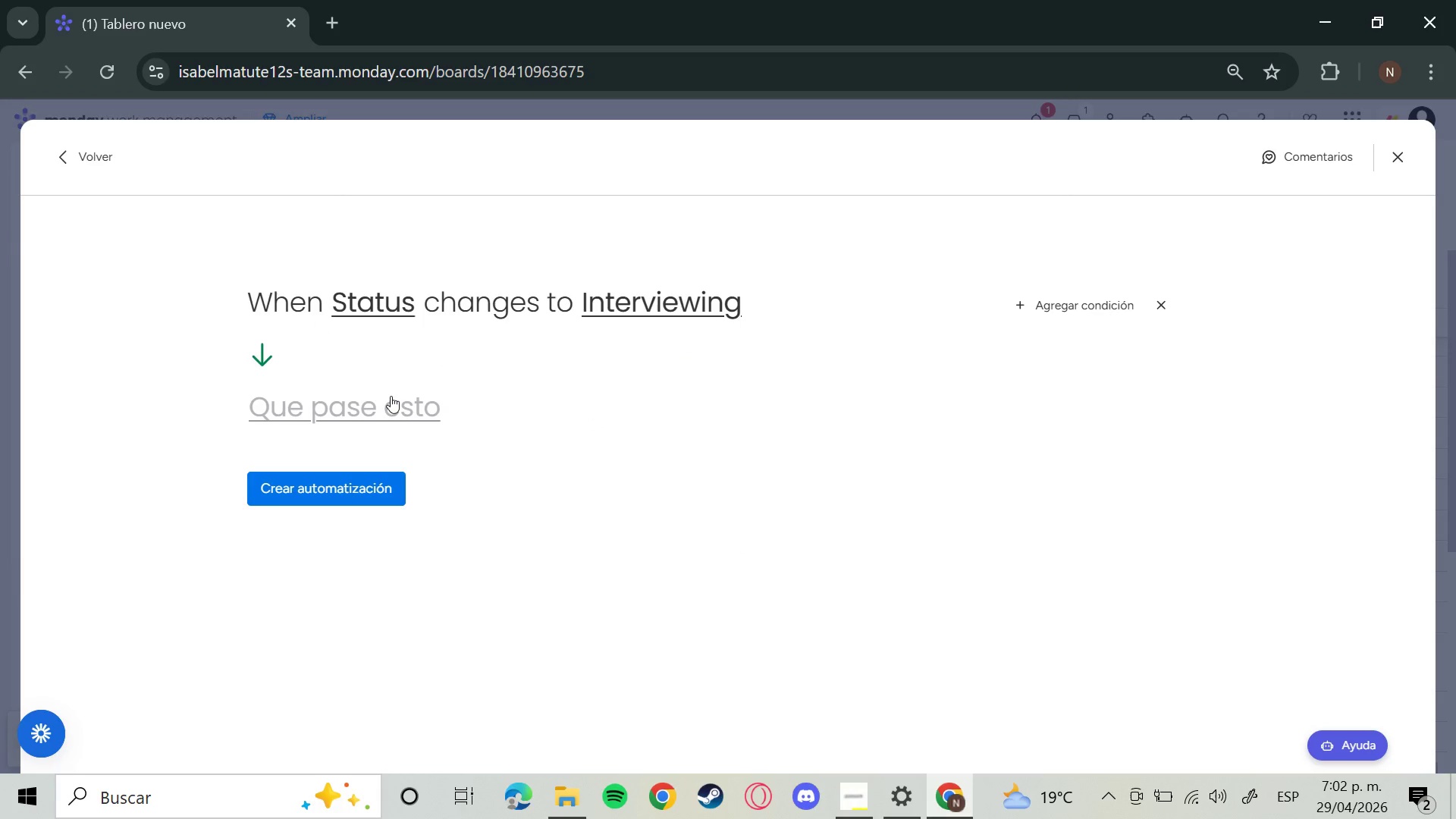 
left_click([391, 396])
 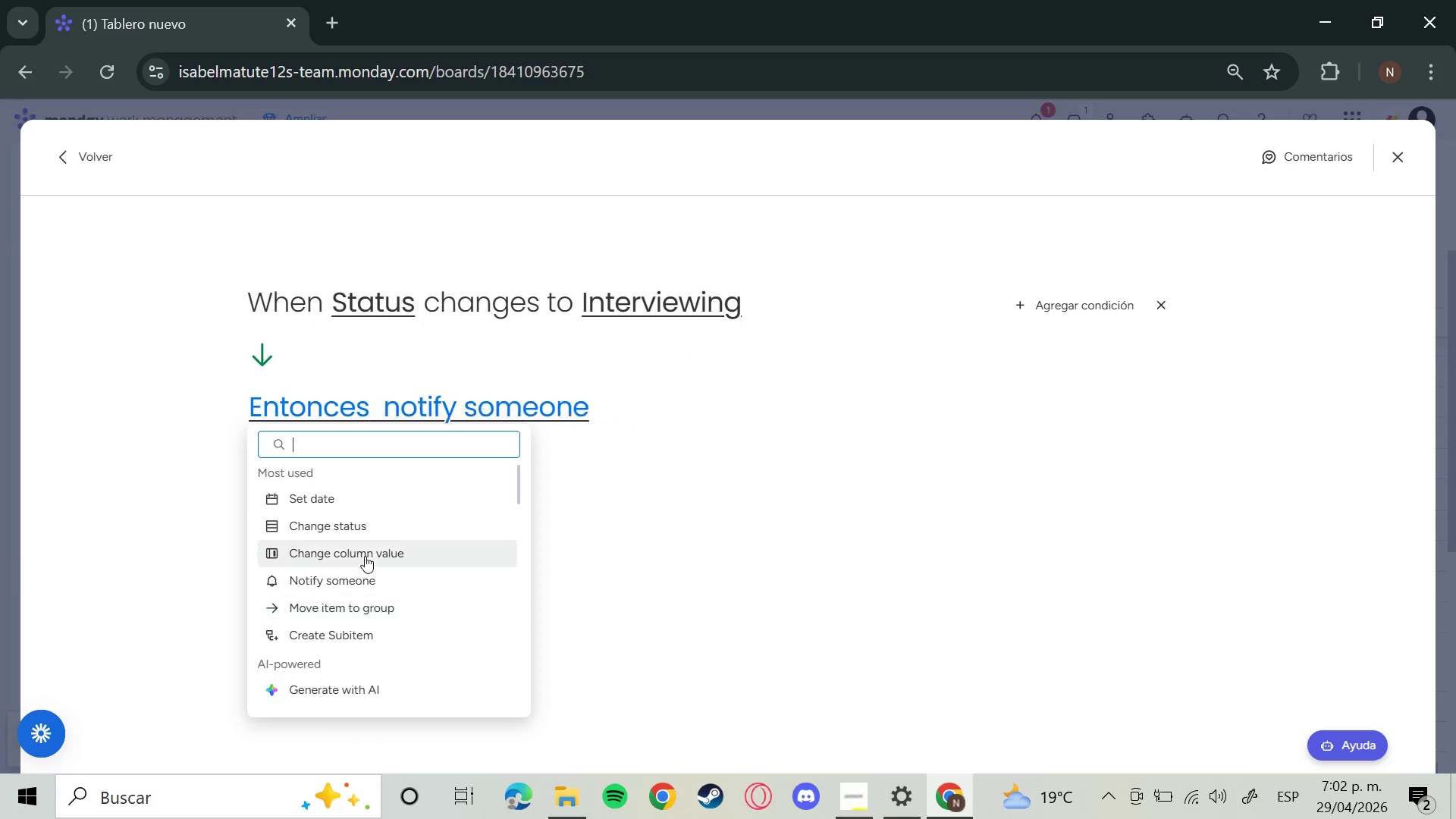 
left_click([367, 575])
 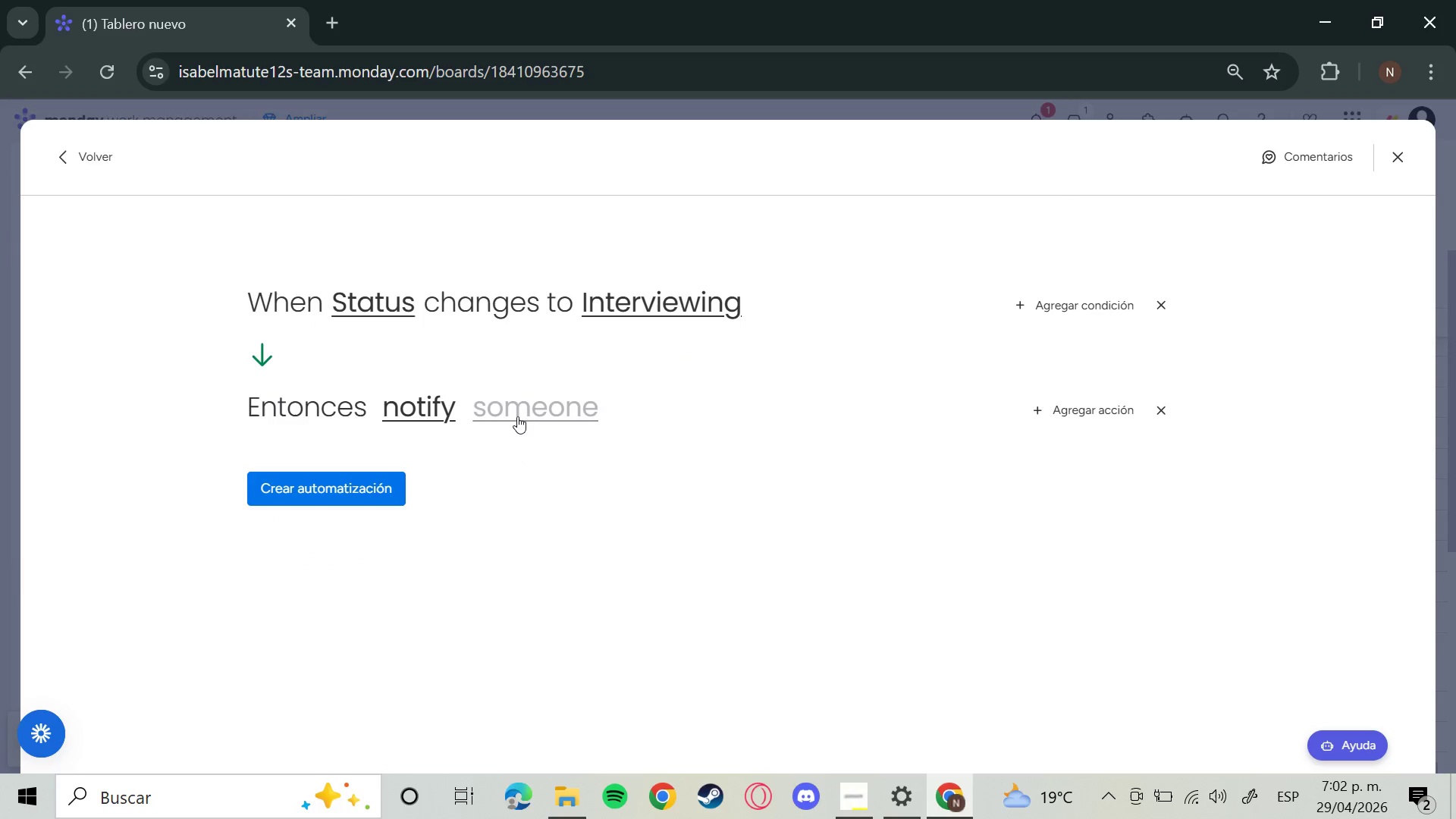 
left_click([517, 416])
 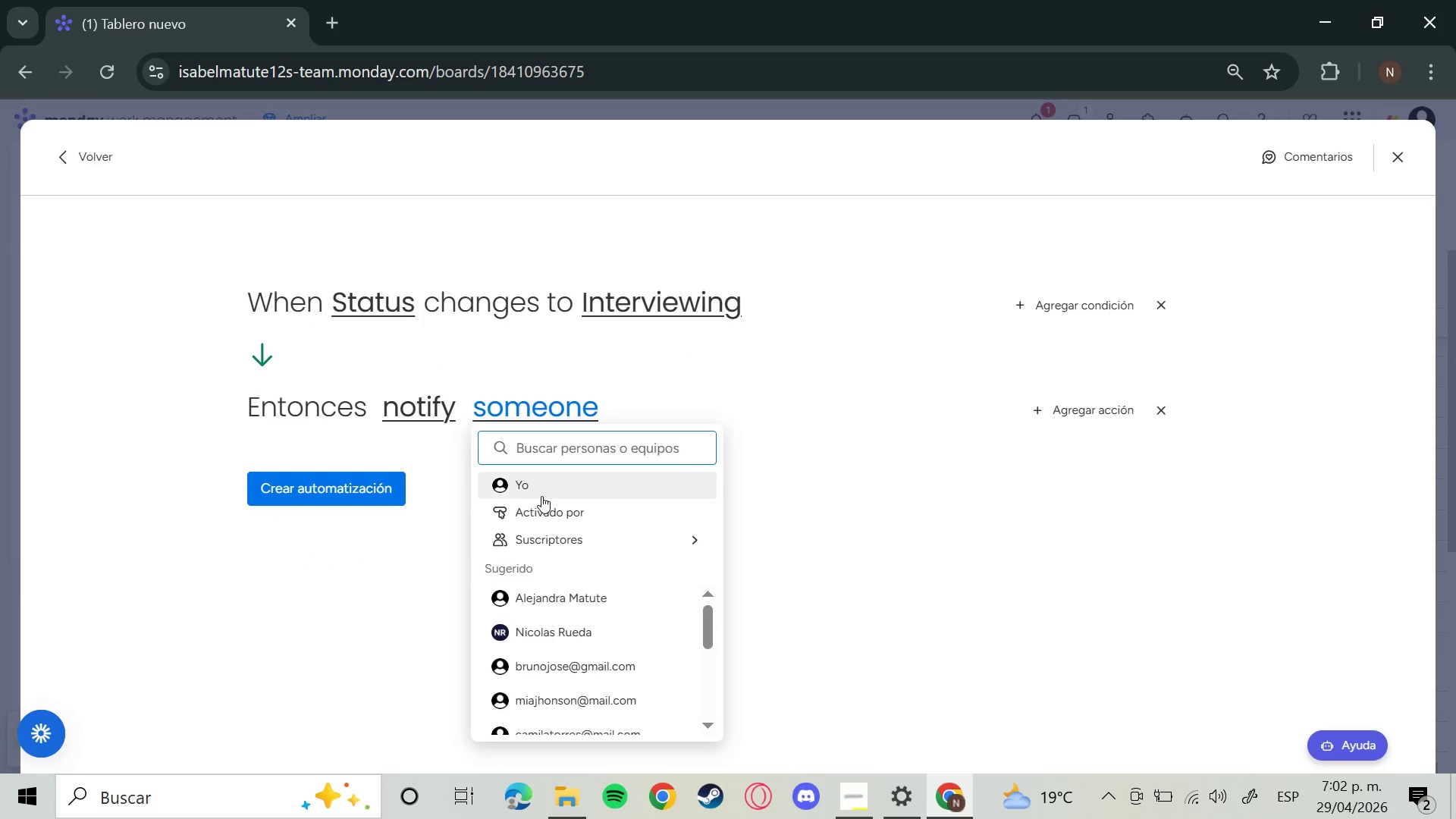 
left_click([541, 494])
 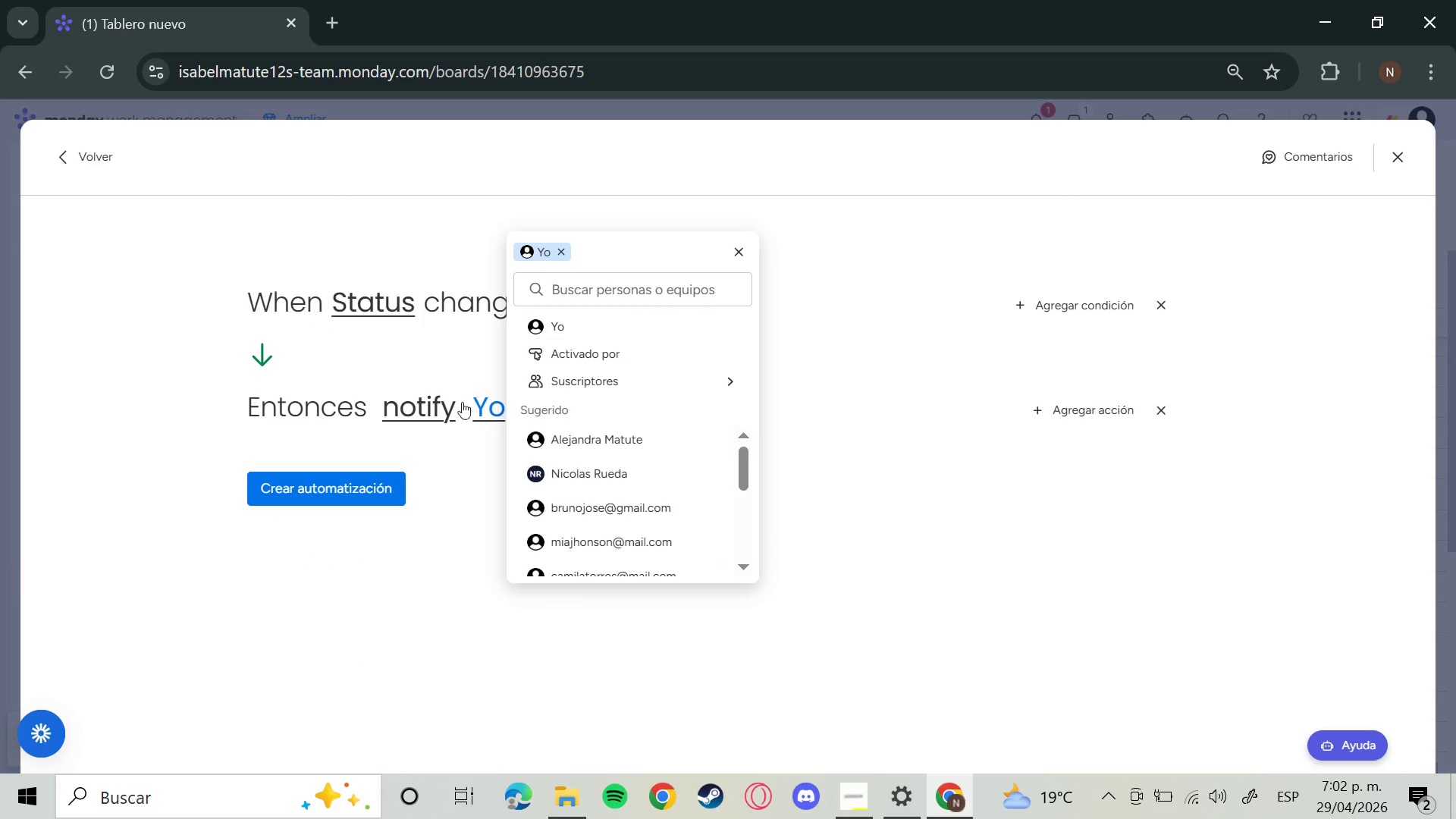 
left_click([422, 409])
 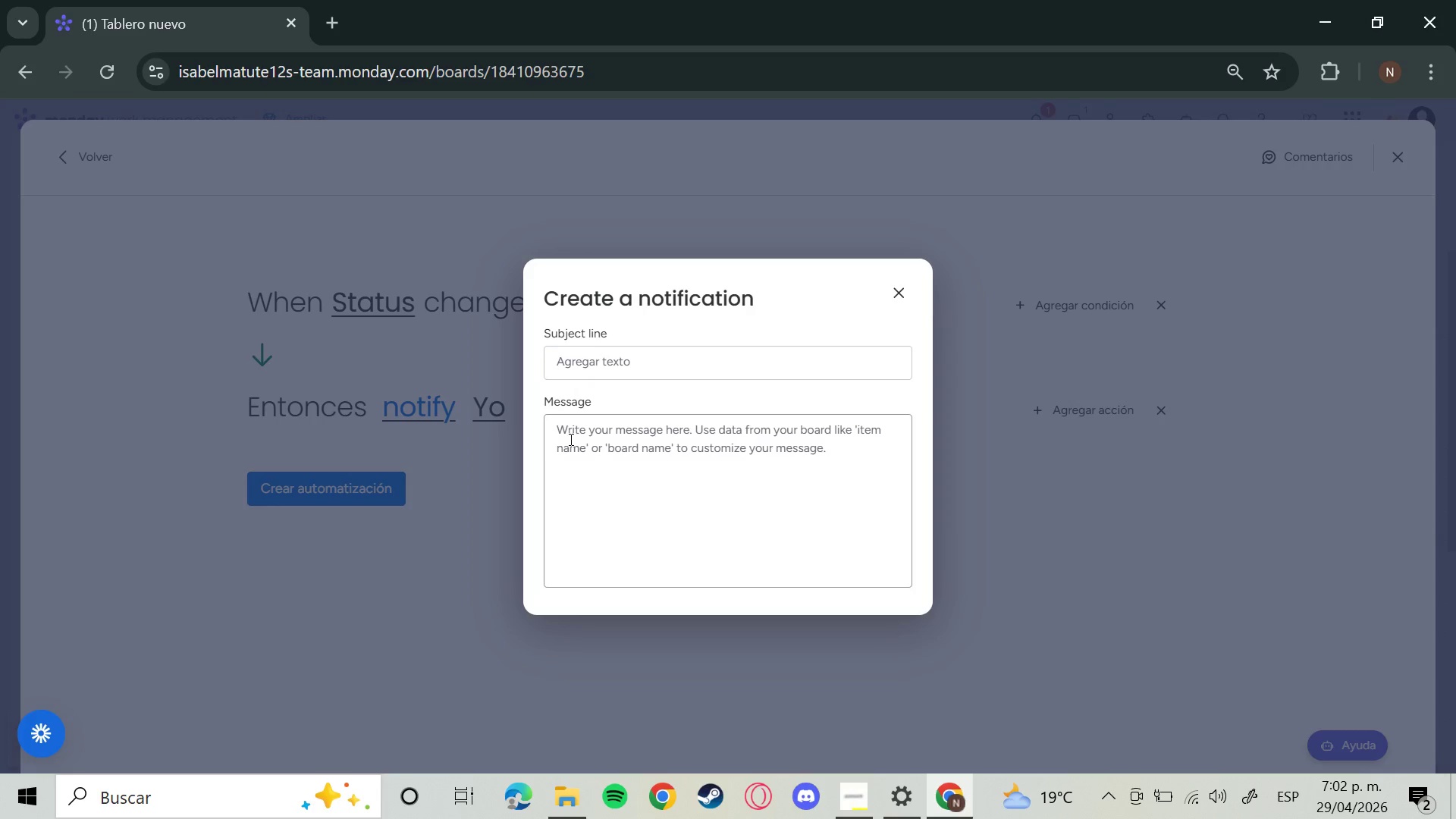 
left_click([570, 439])
 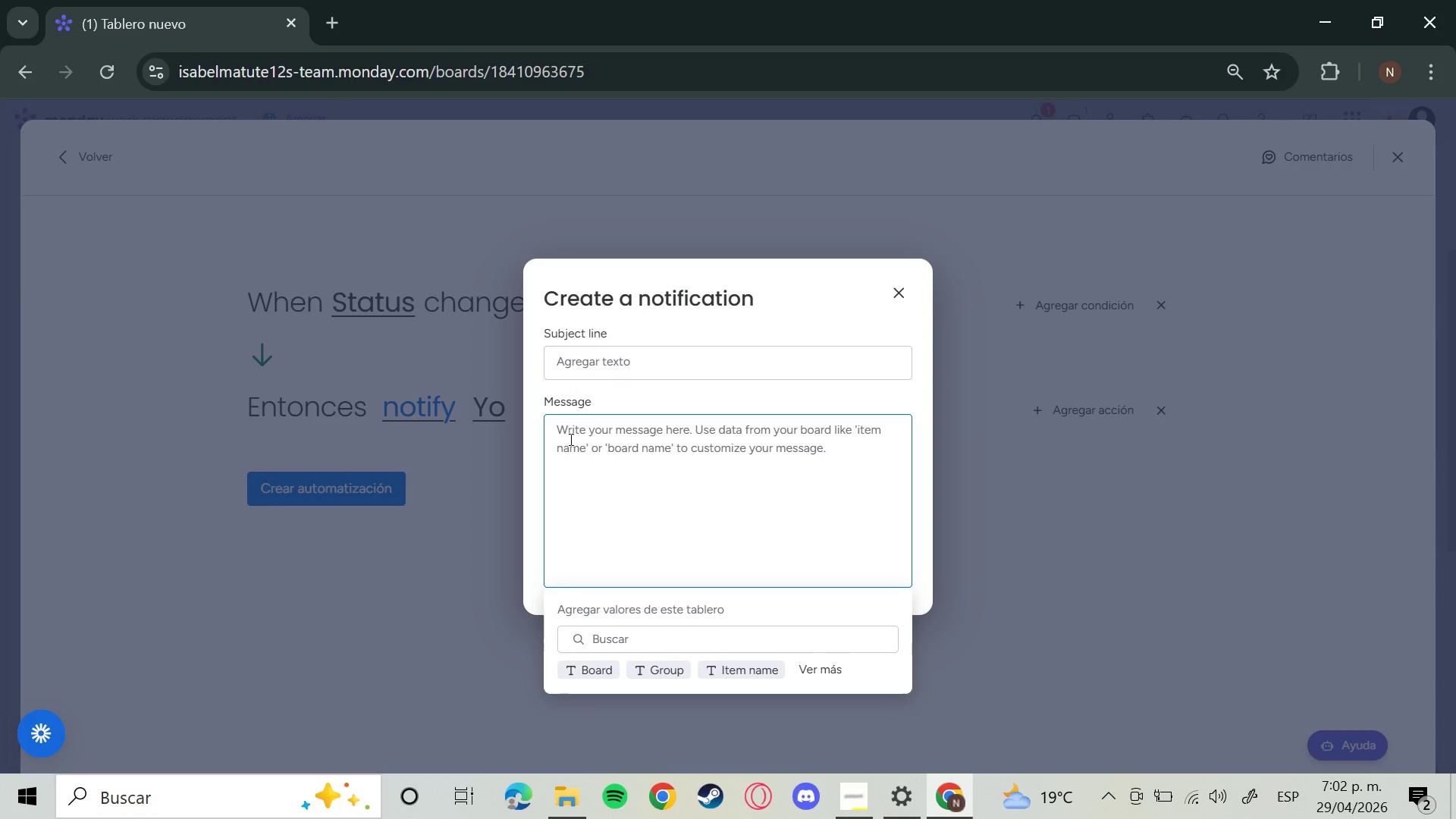 
type(Candidate M)
key(Backspace)
type(MOVE)
key(Backspace)
key(Backspace)
key(Backspace)
key(Backspace)
type(o)
key(Backspace)
type(moved tp )
key(Backspace)
key(Backspace)
type(o interviewing)
 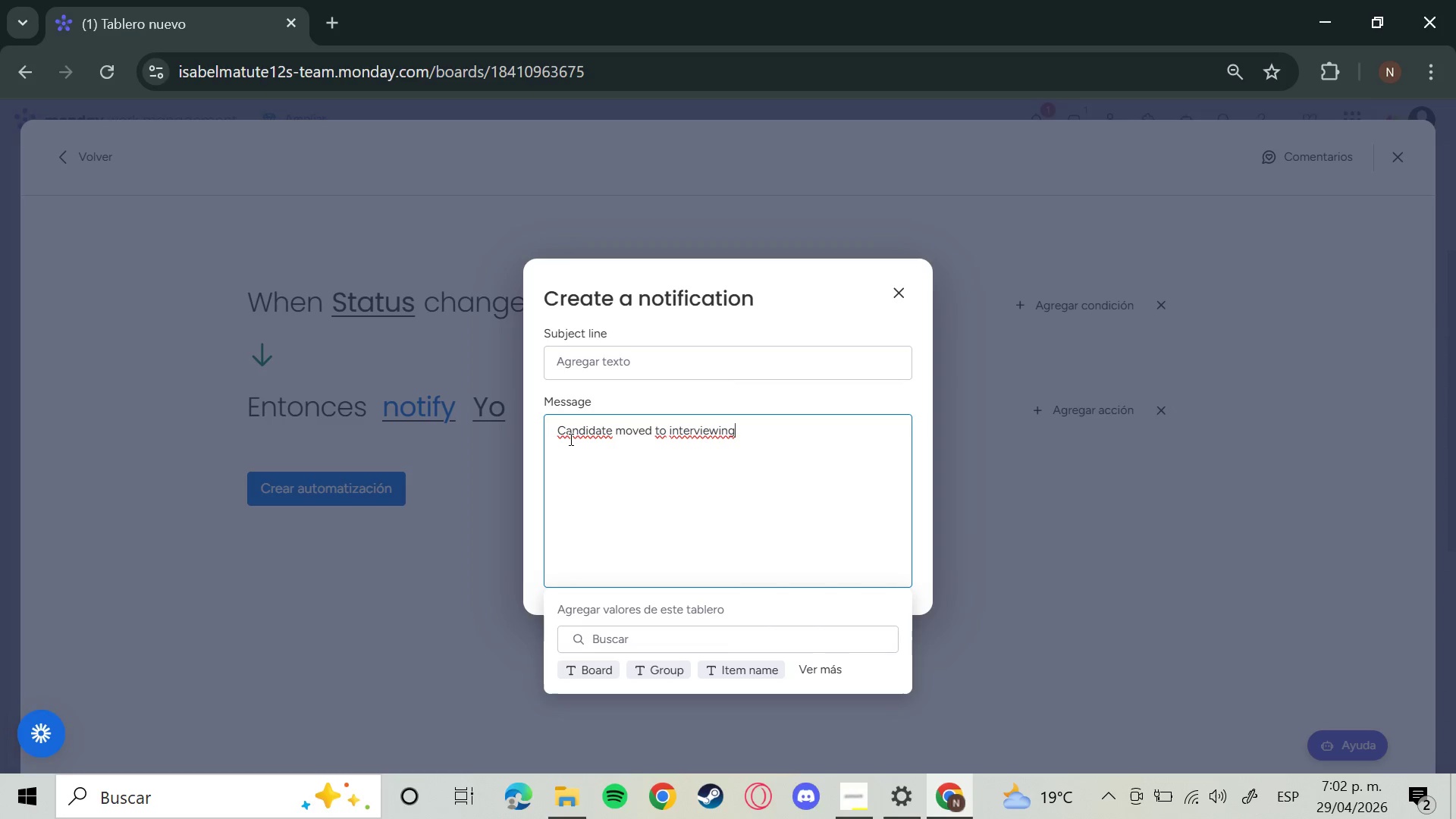 
type( stage)
 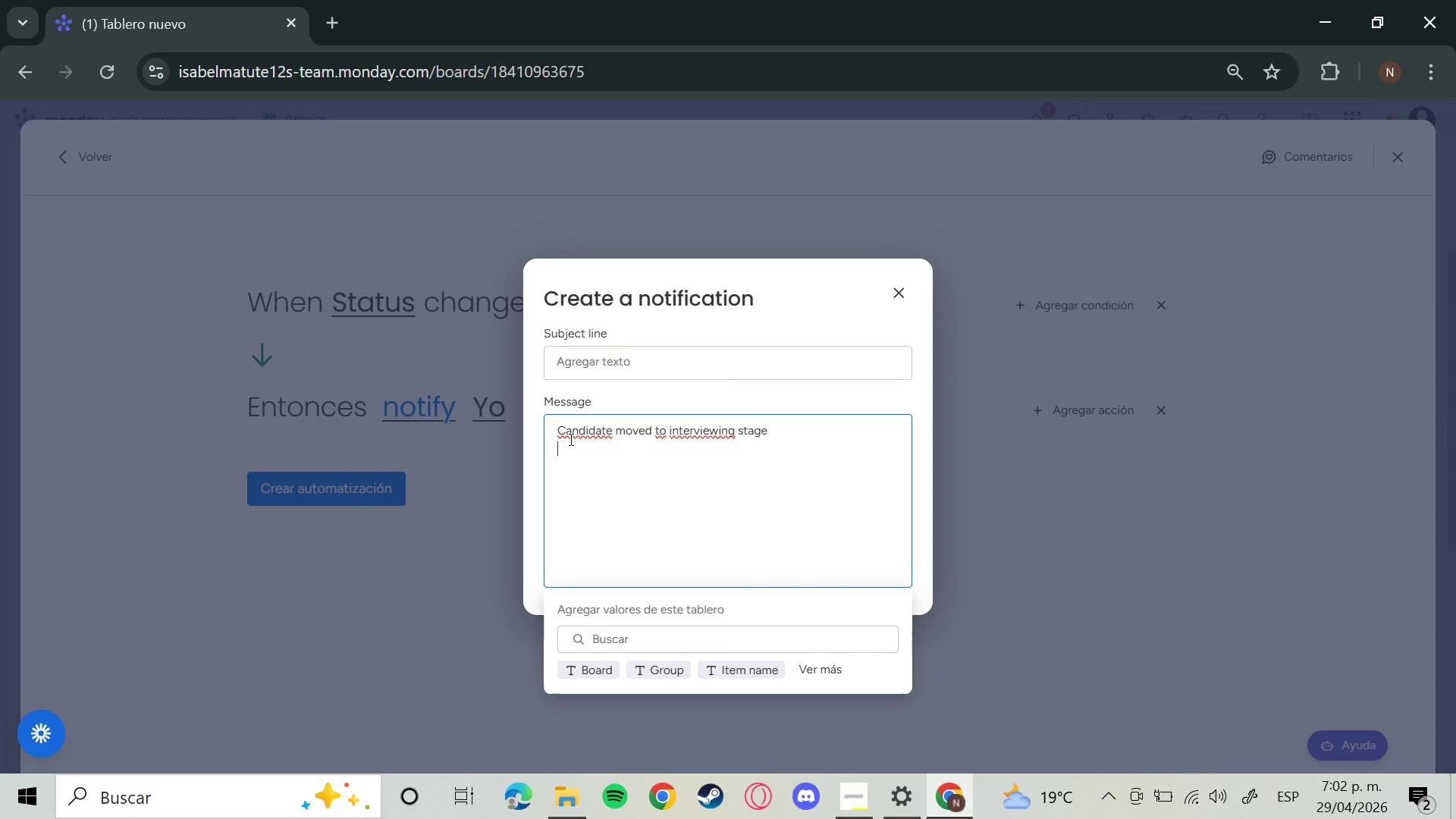 
key(Enter)
 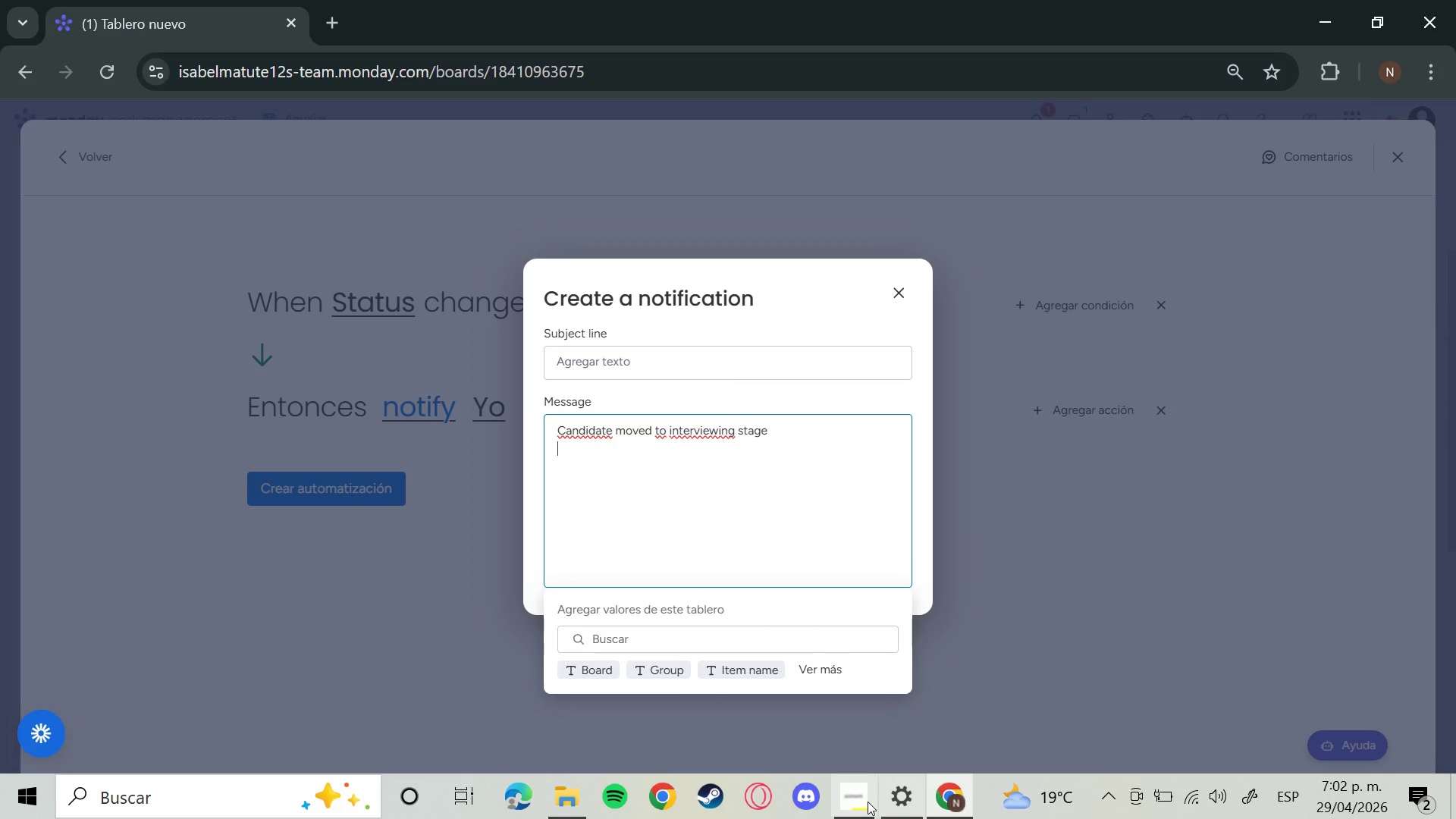 
left_click([864, 802])